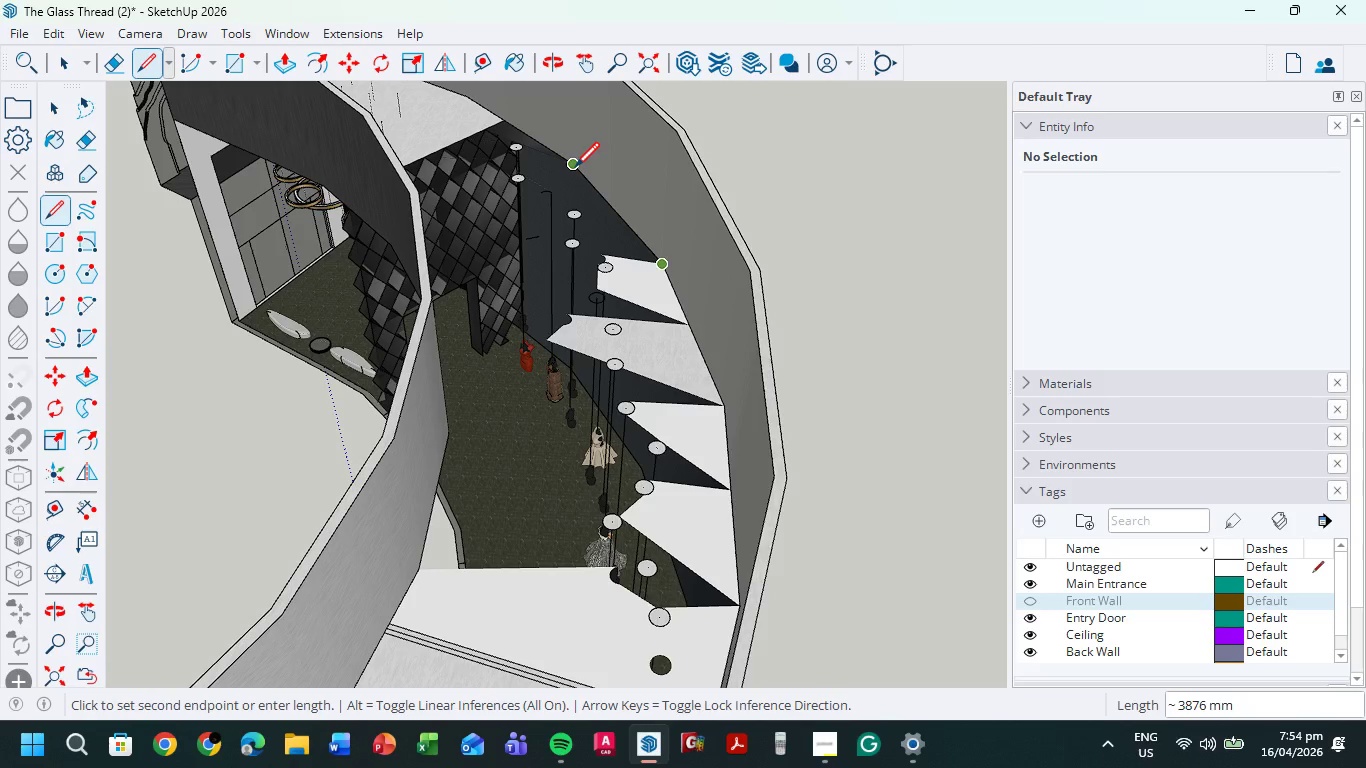 
left_click([574, 167])
 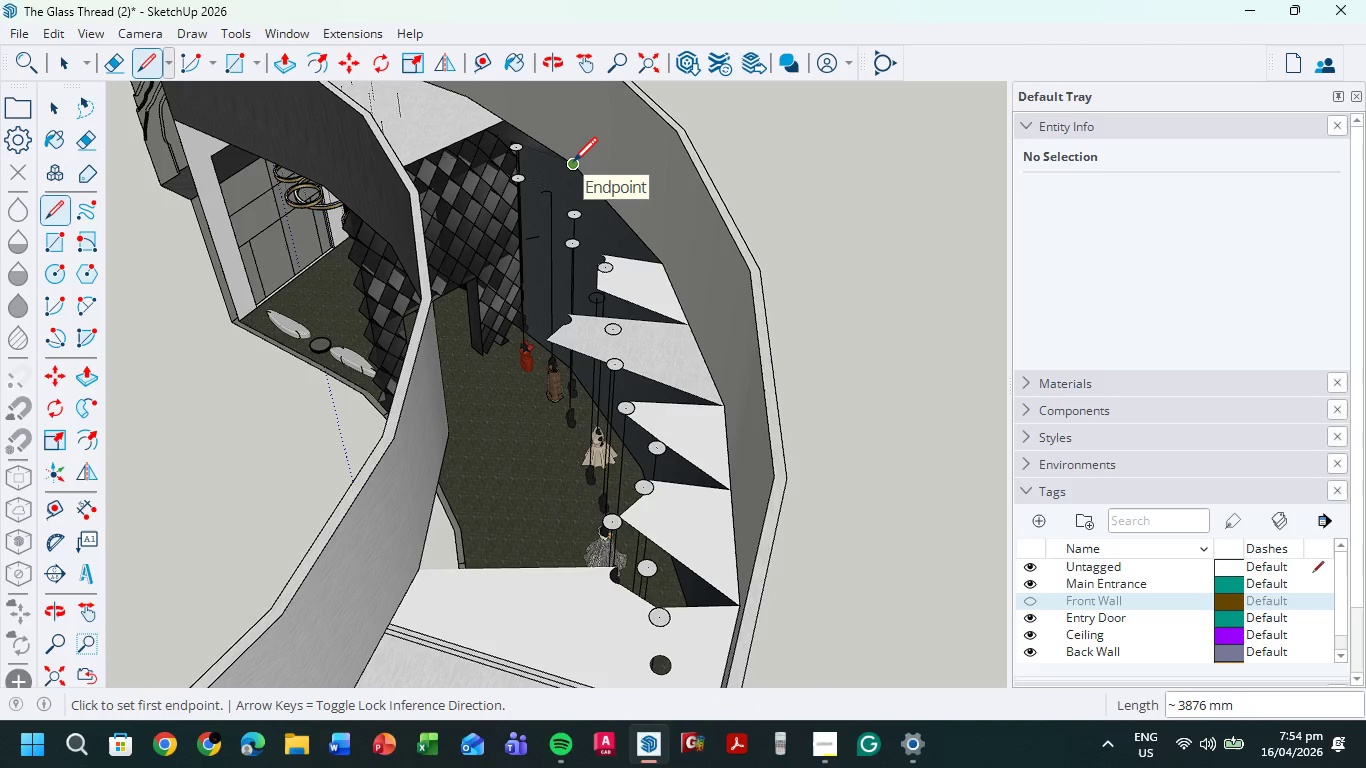 
left_click([573, 164])
 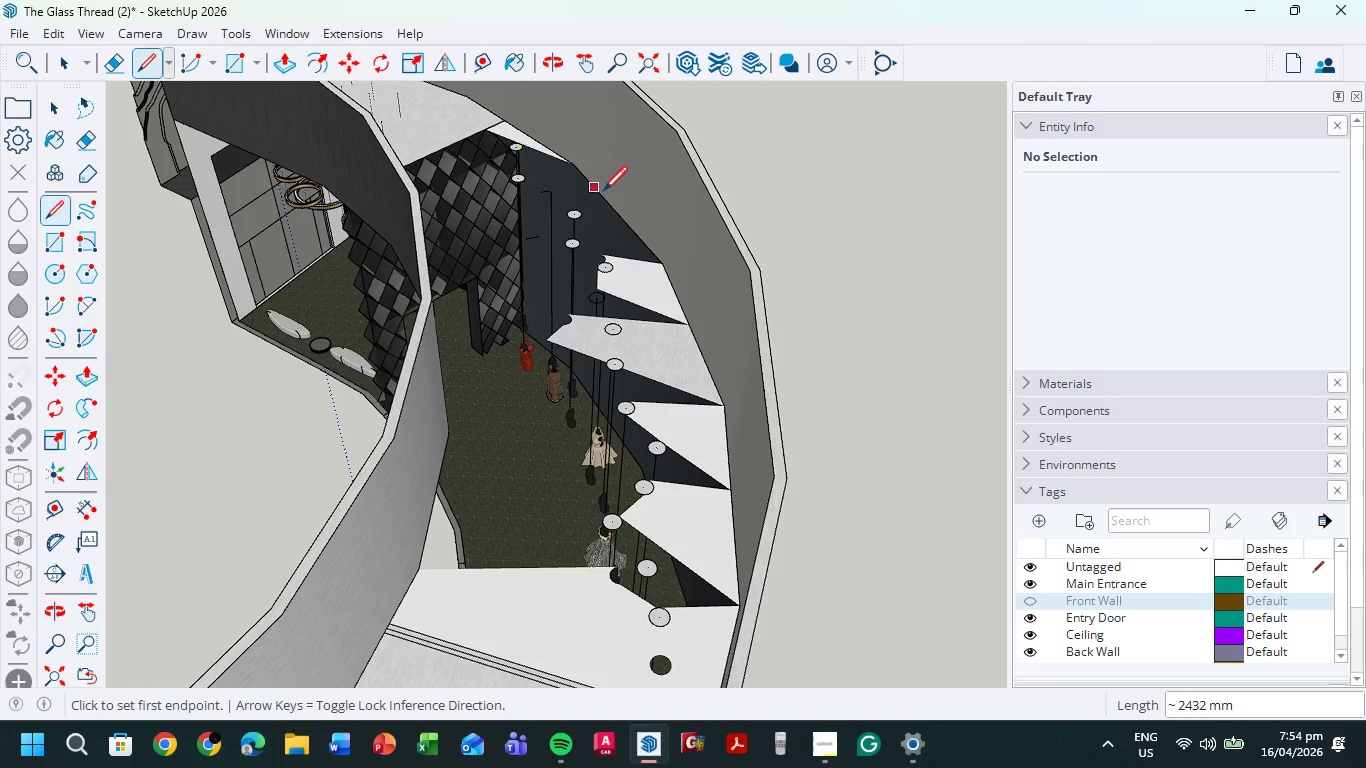 
scroll: coordinate [649, 306], scroll_direction: up, amount: 2.0
 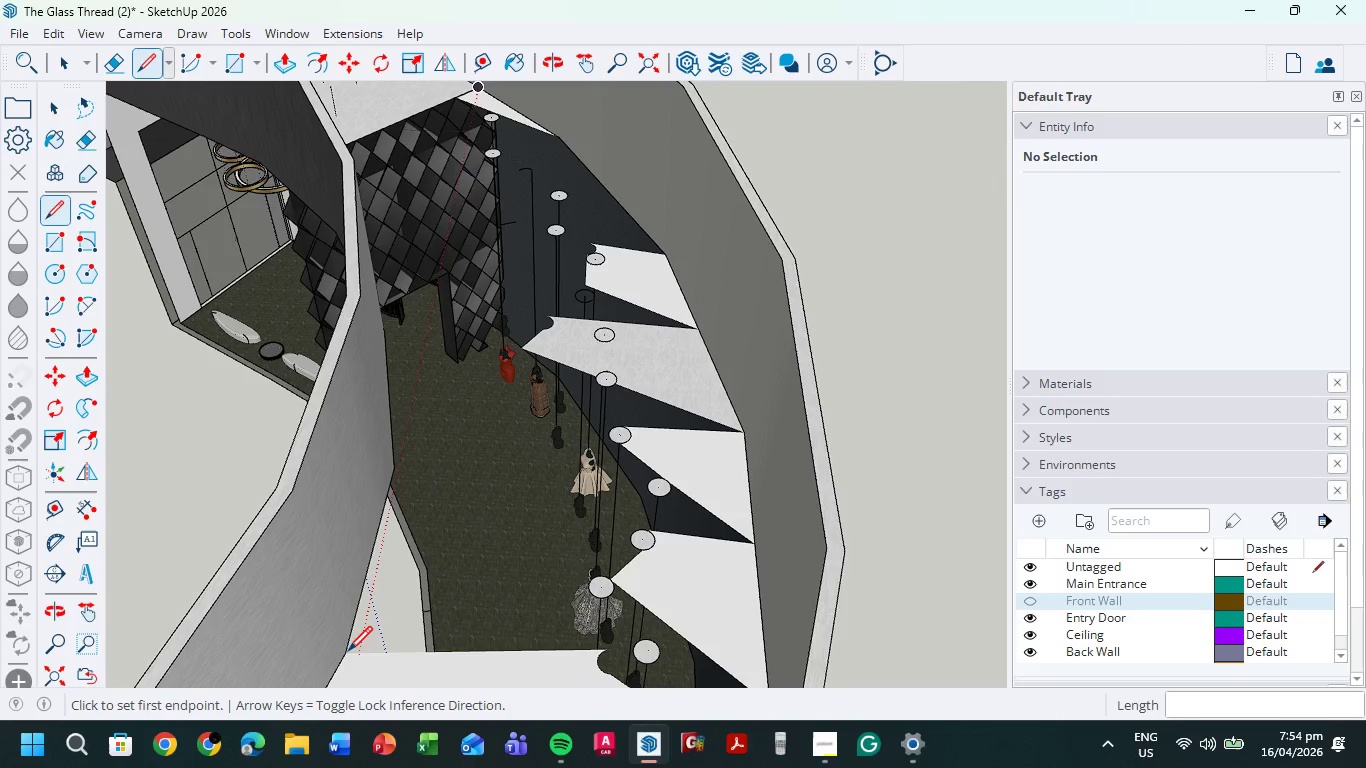 
left_click([343, 658])
 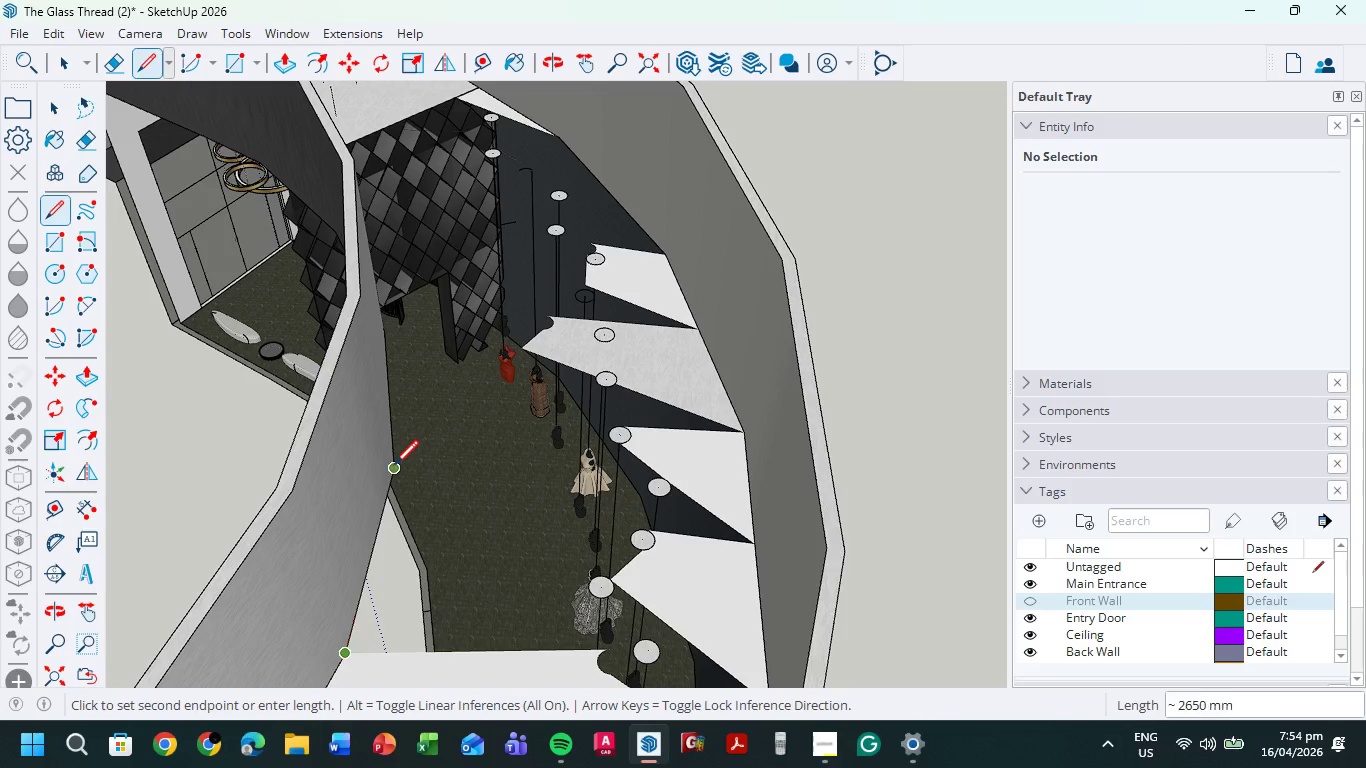 
left_click([393, 467])
 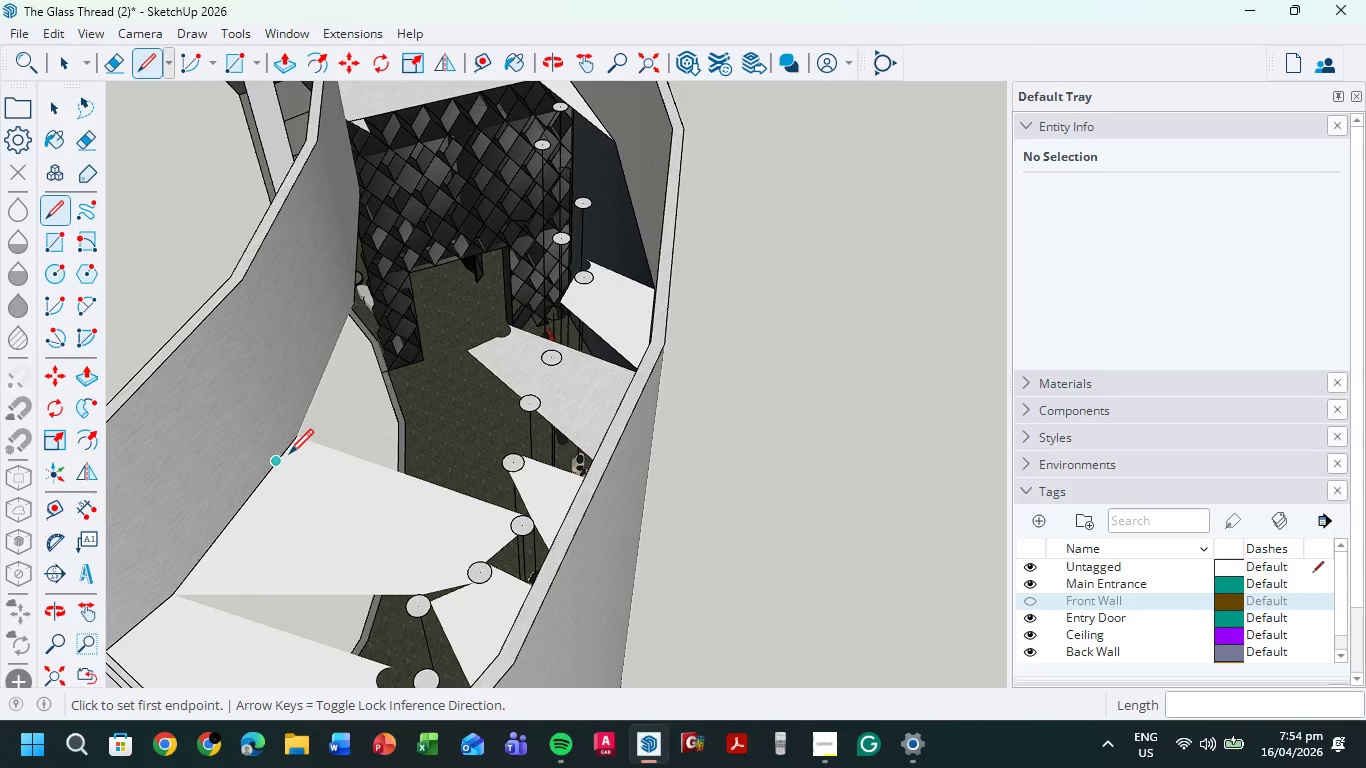 
left_click([297, 436])
 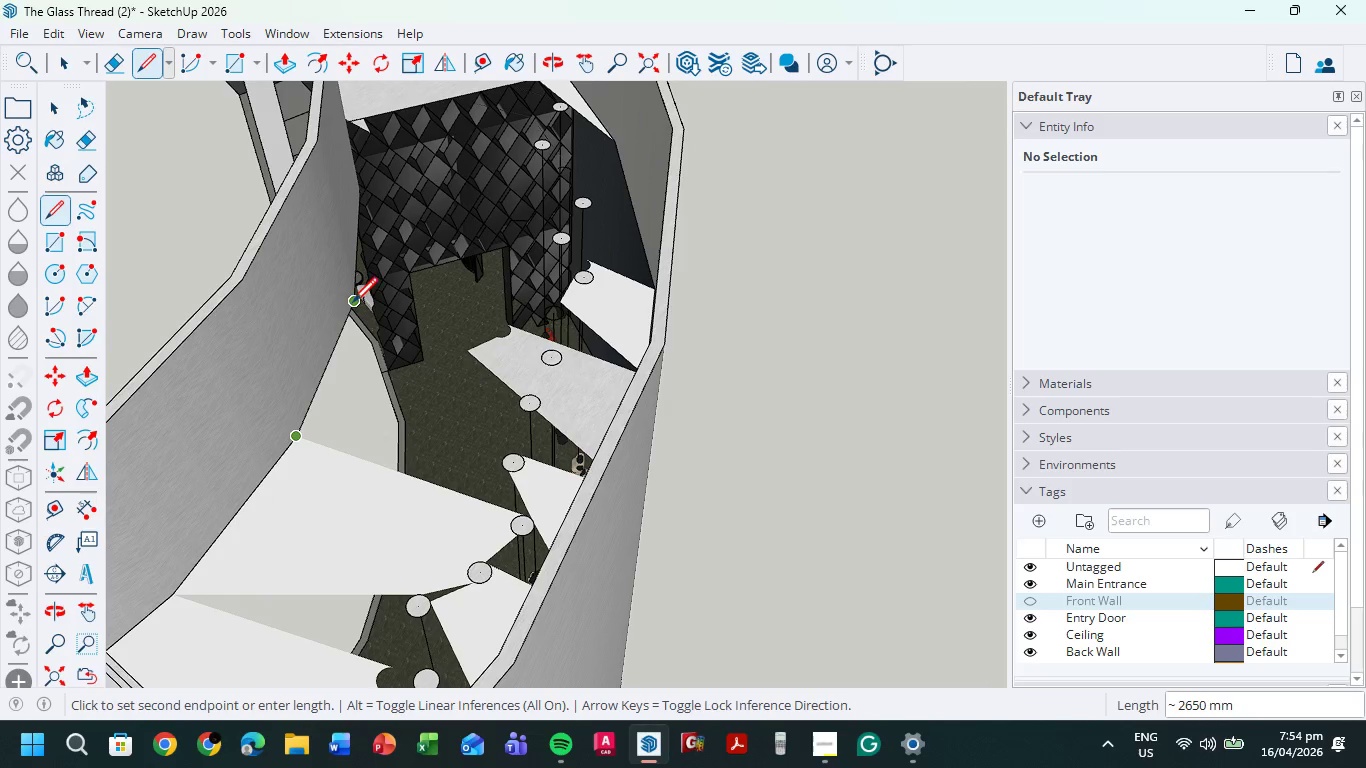 
left_click([354, 303])
 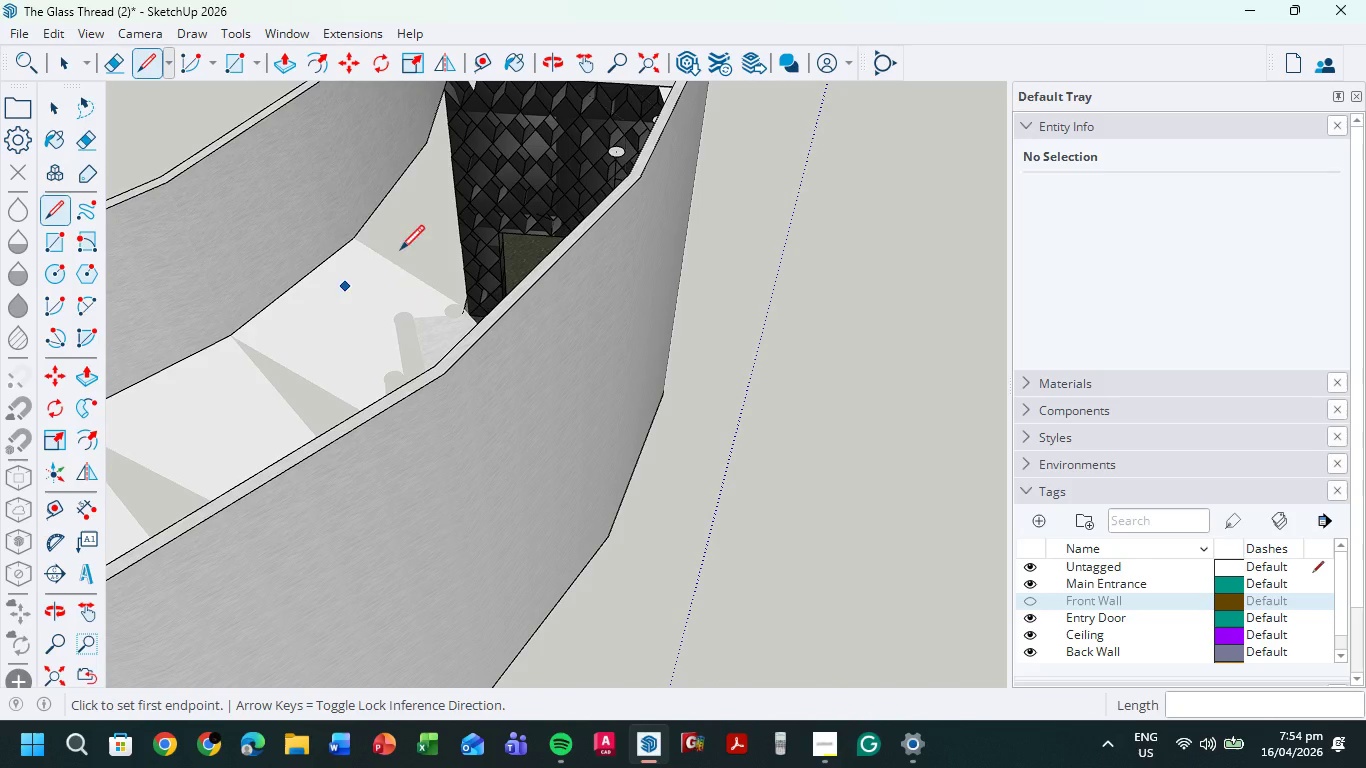 
hold_key(key=ShiftLeft, duration=0.39)
 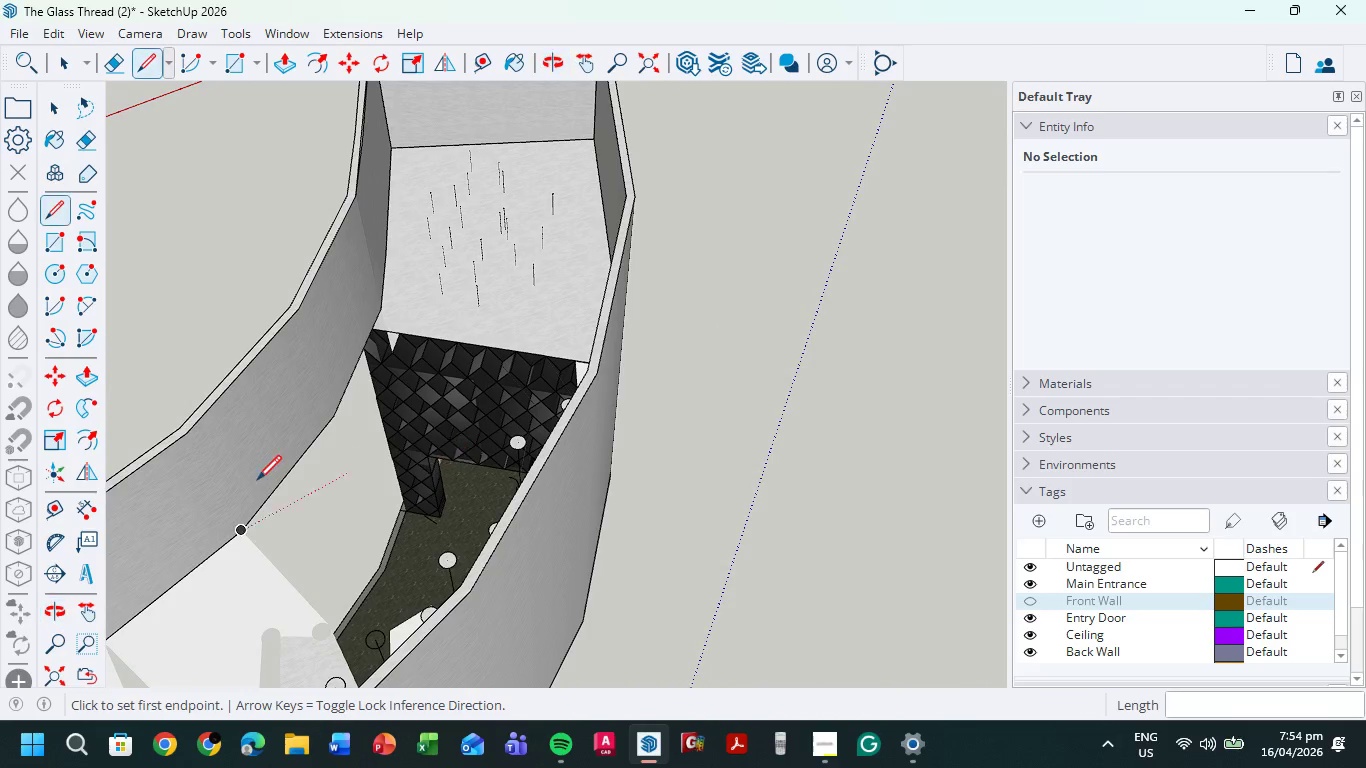 
scroll: coordinate [257, 482], scroll_direction: up, amount: 3.0
 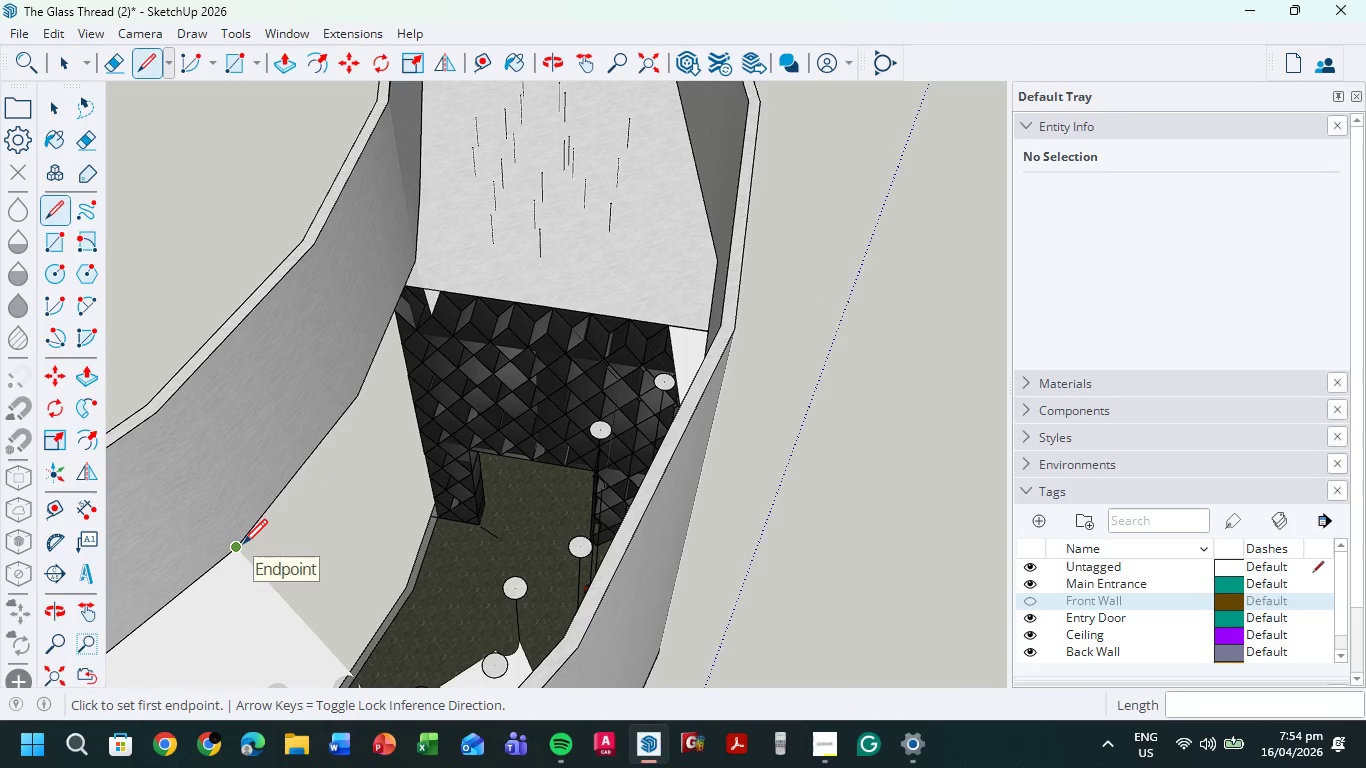 
left_click([243, 546])
 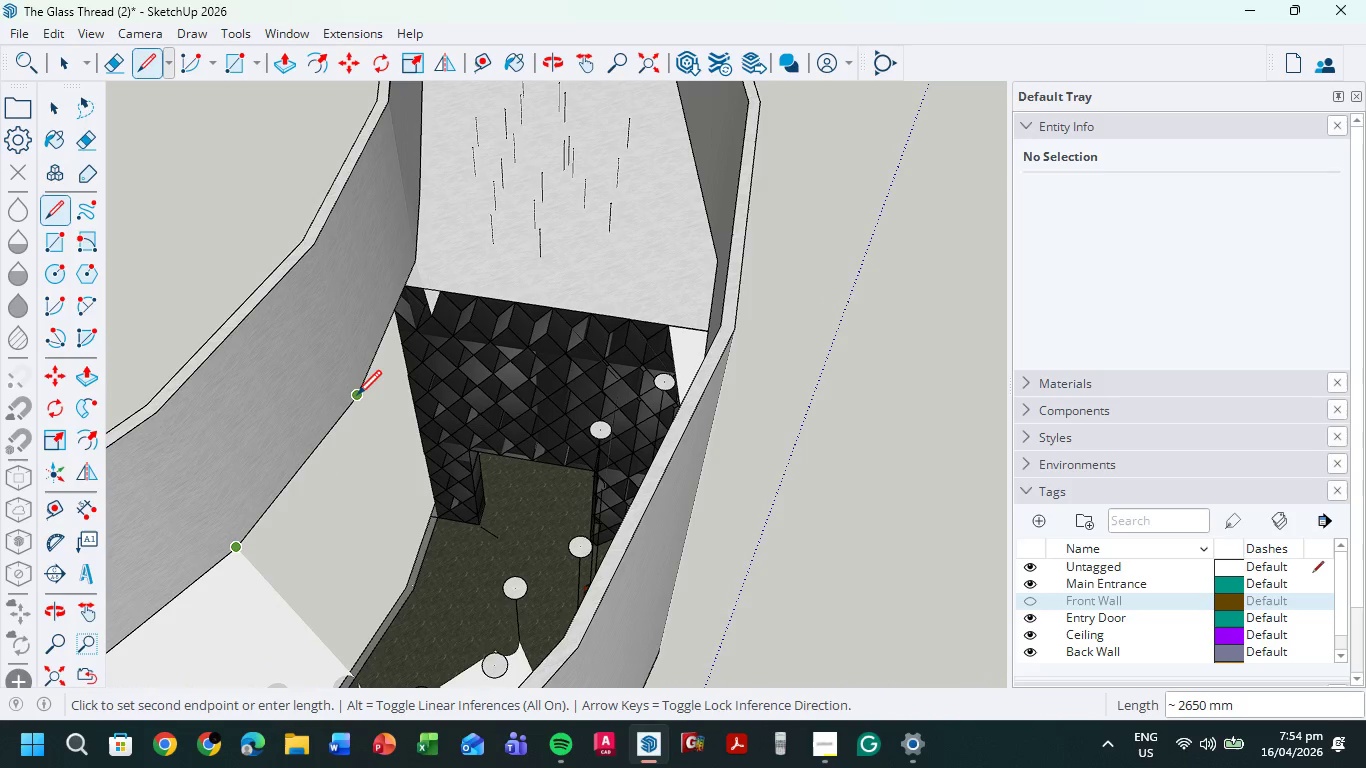 
left_click([357, 395])
 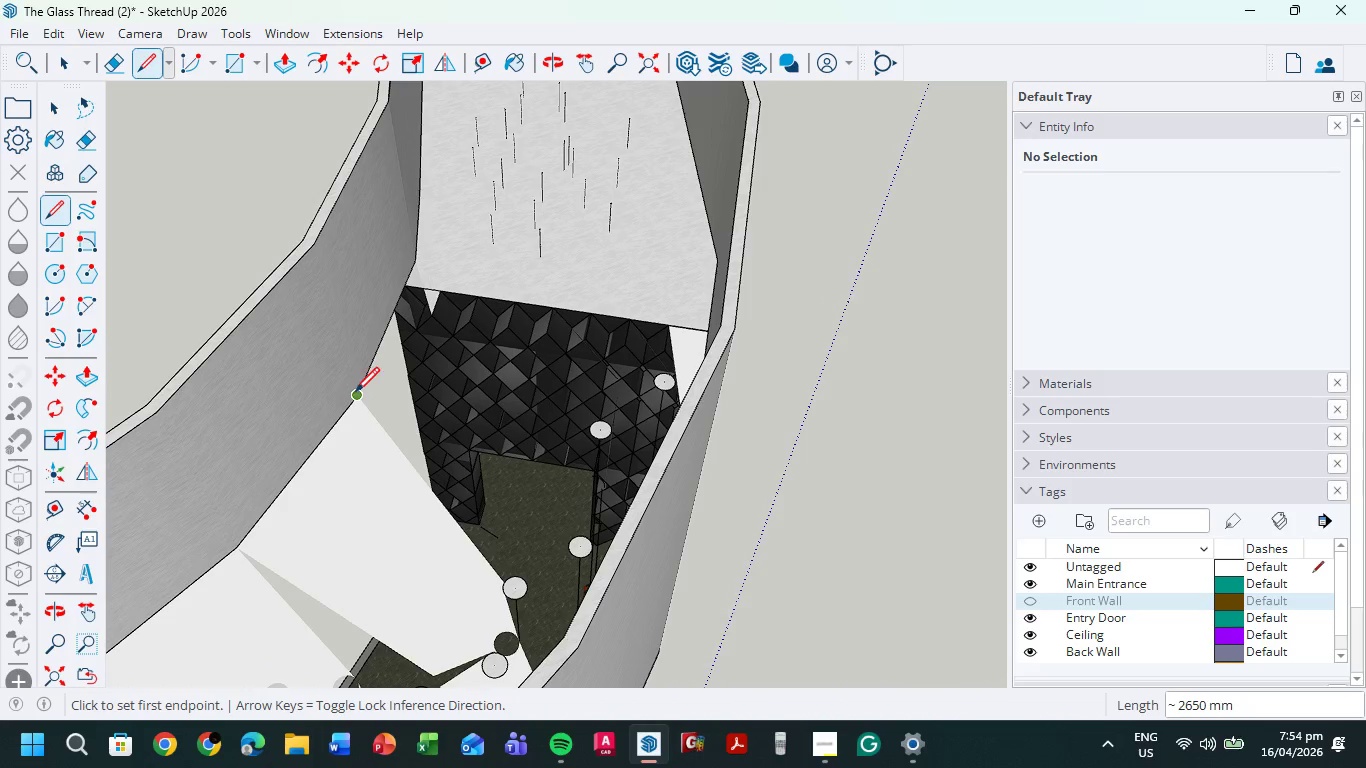 
left_click([355, 394])
 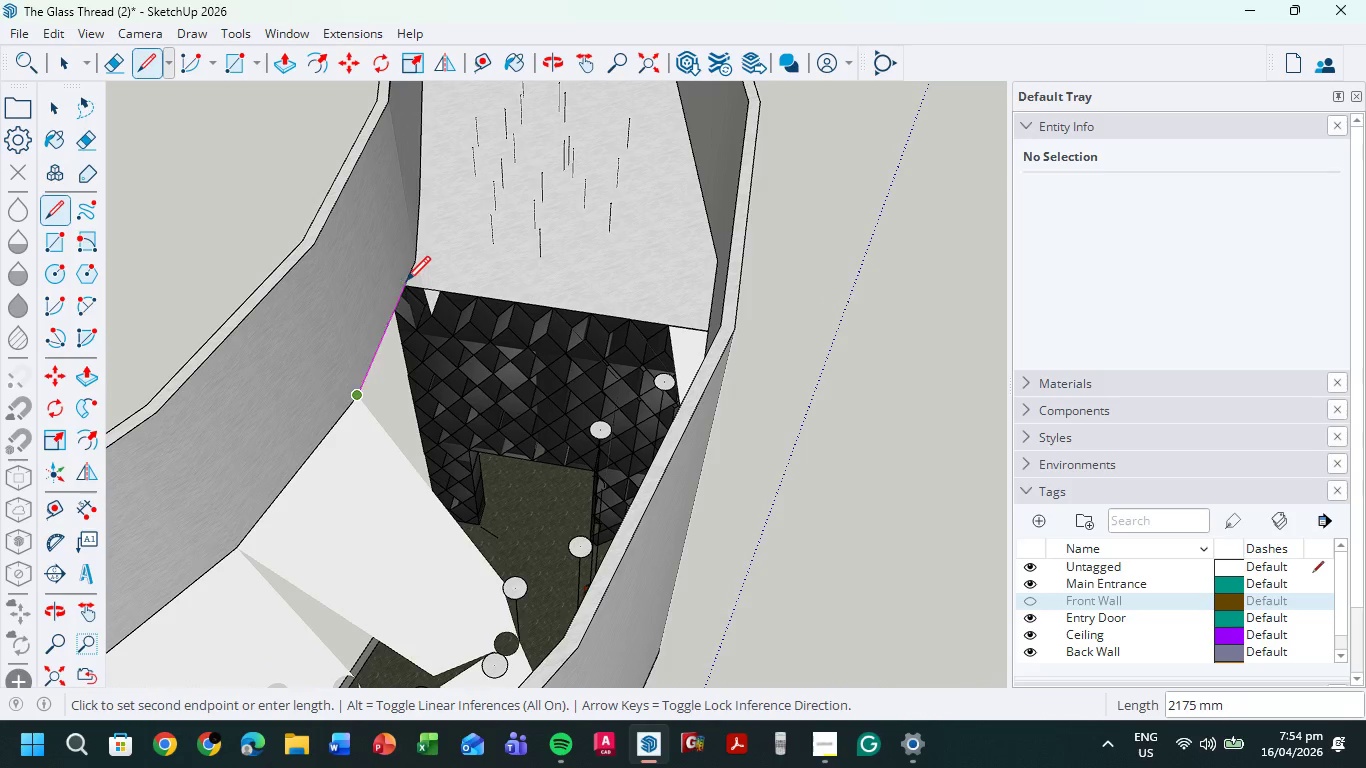 
left_click([406, 283])
 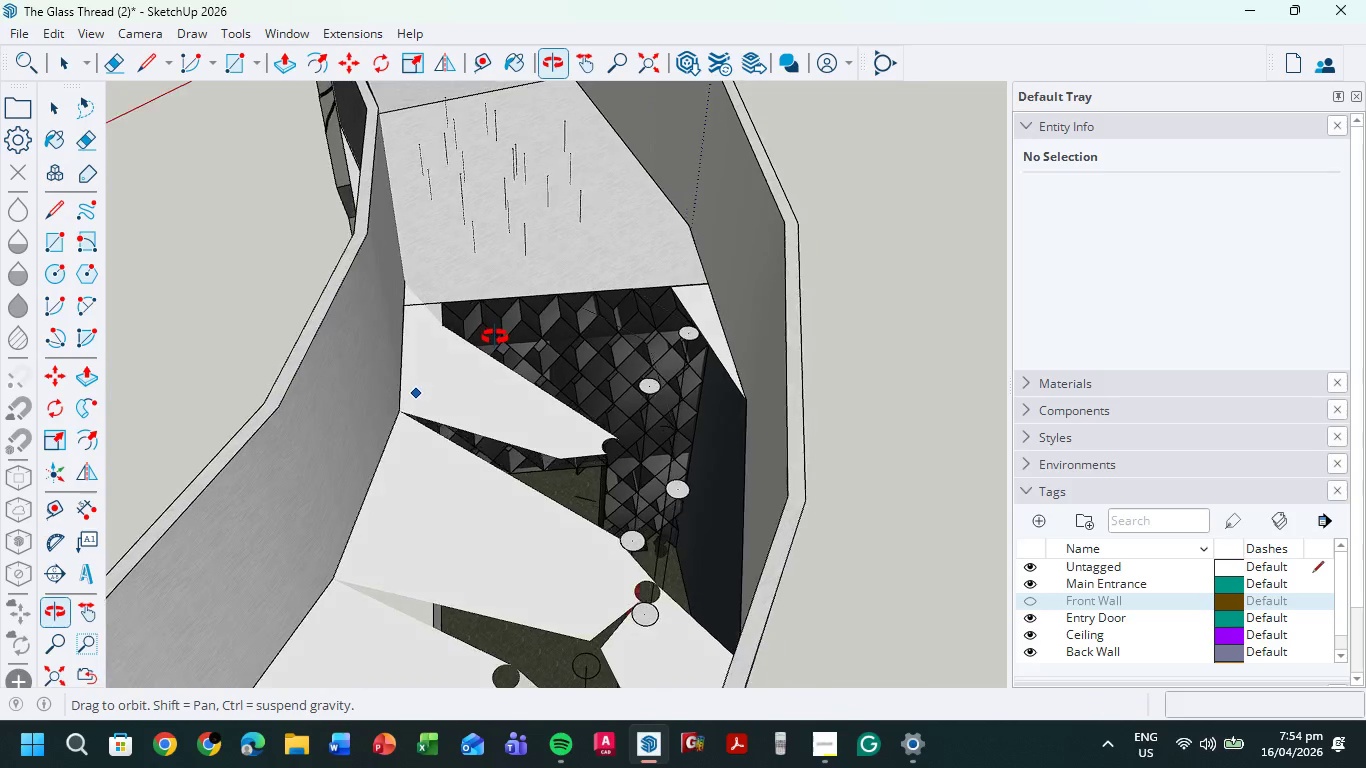 
scroll: coordinate [476, 302], scroll_direction: up, amount: 2.0
 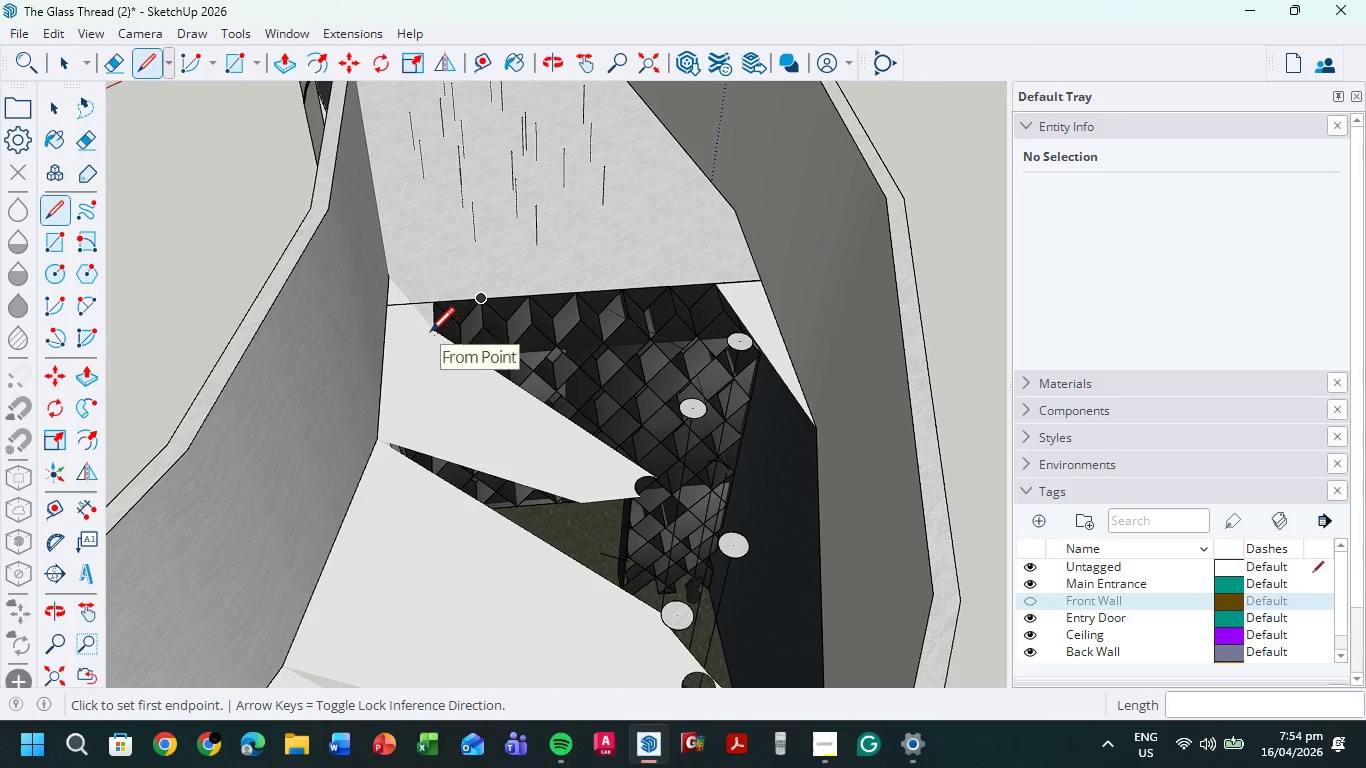 
left_click([432, 329])
 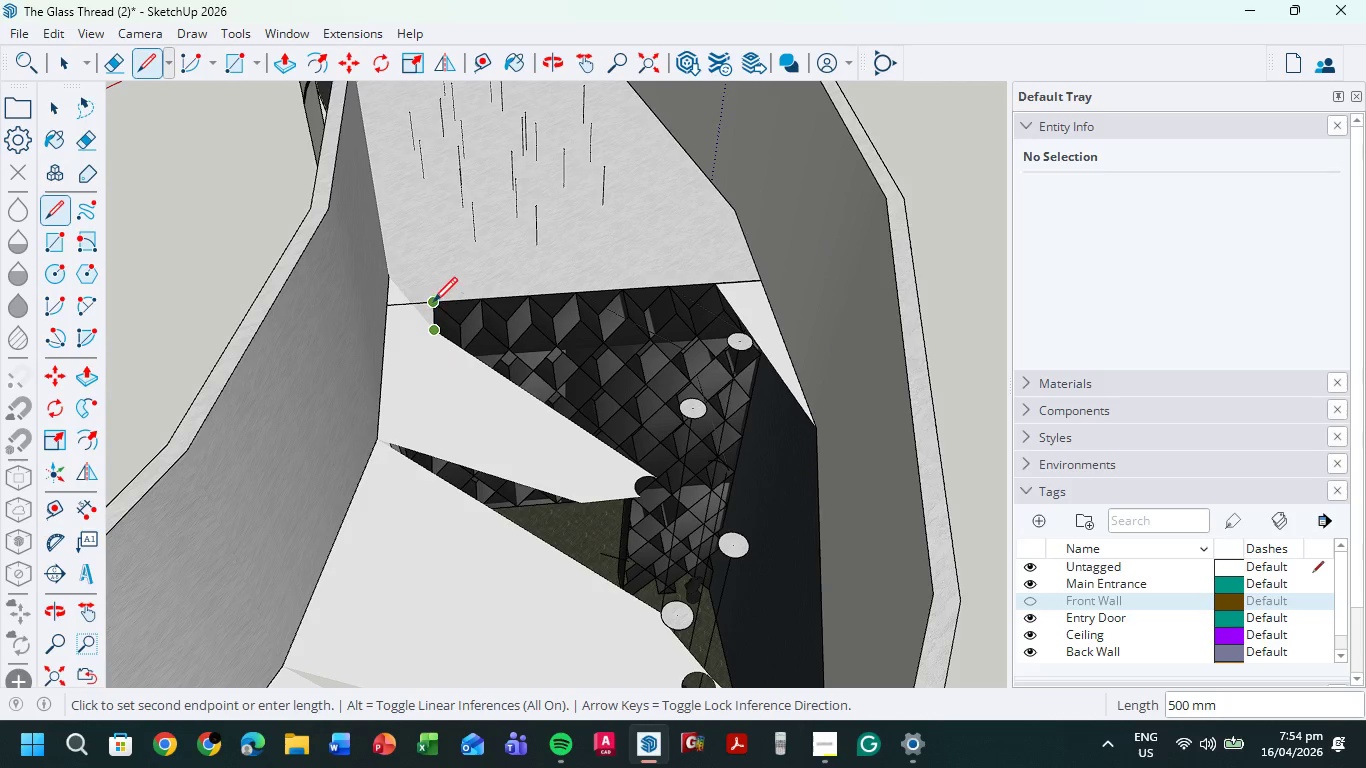 
left_click([433, 303])
 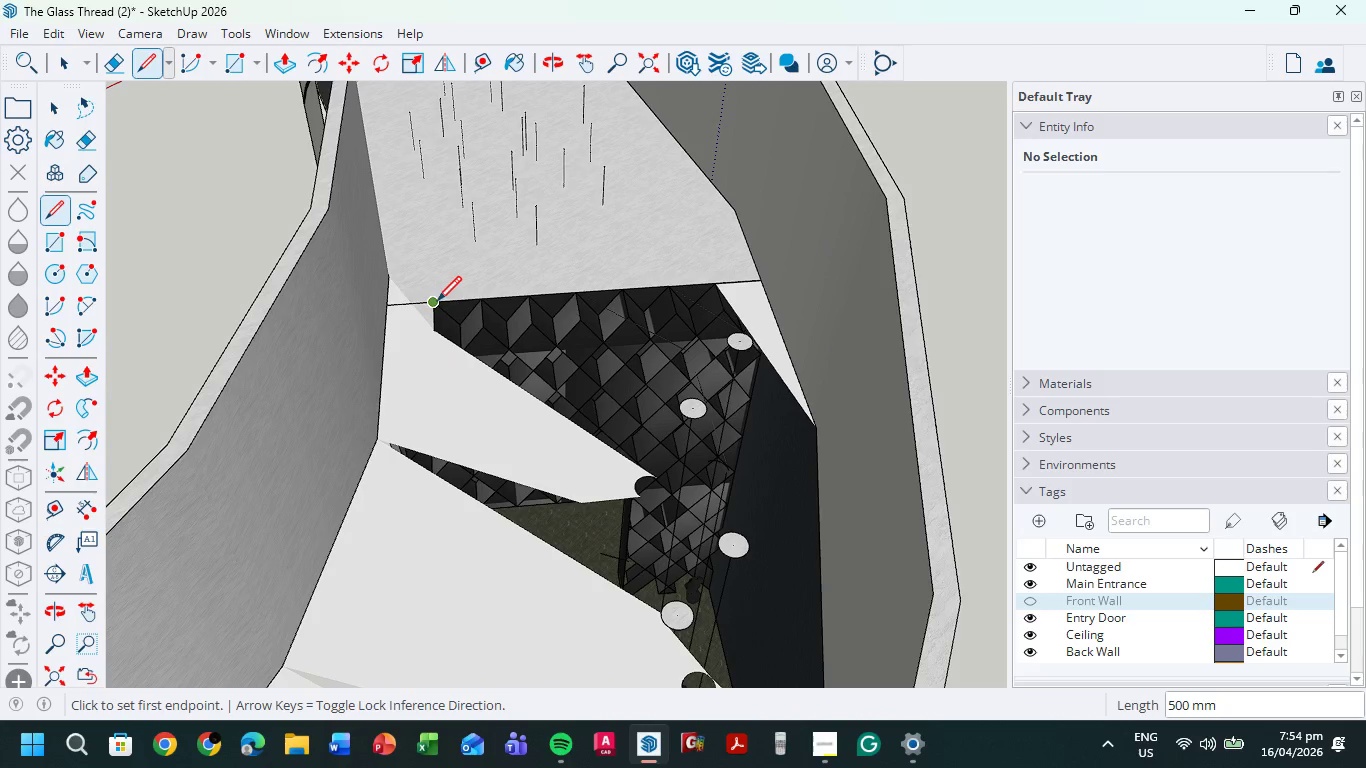 
left_click([432, 303])
 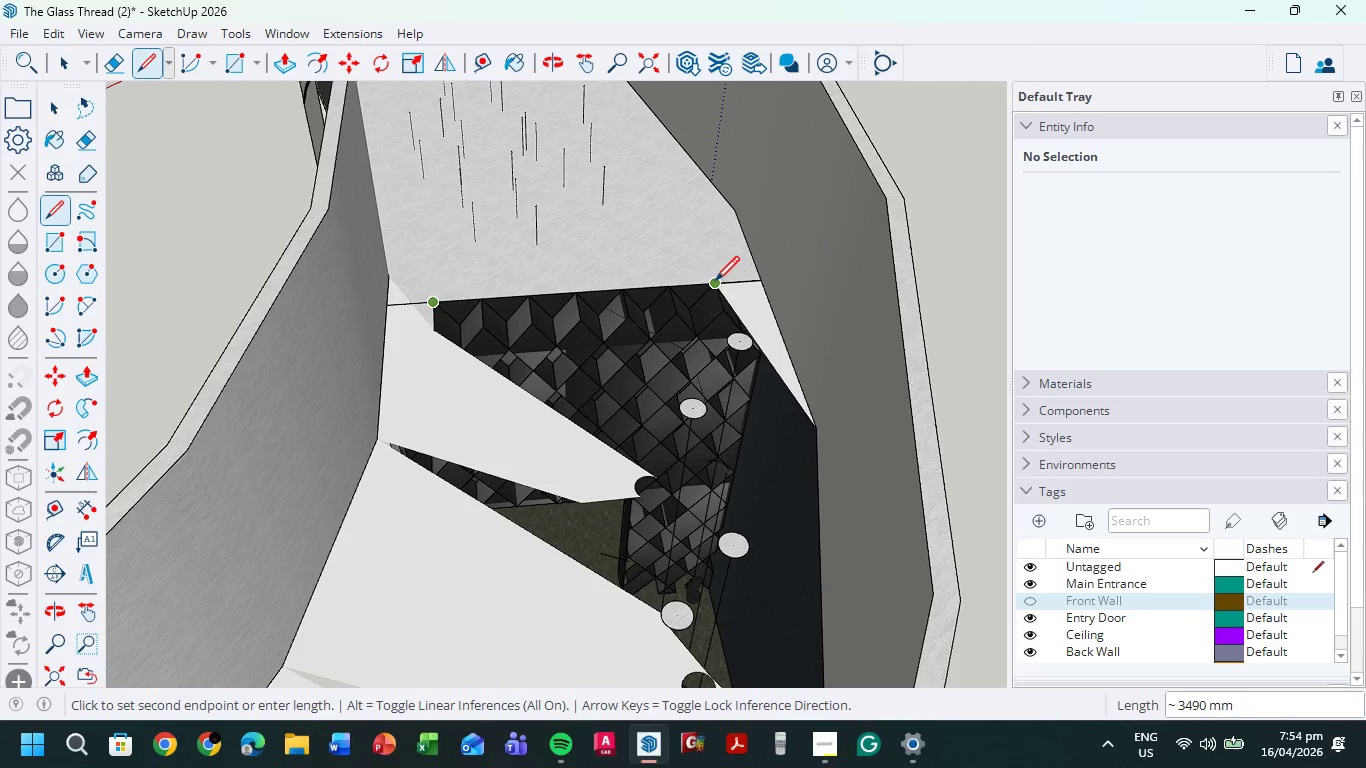 
left_click([715, 284])
 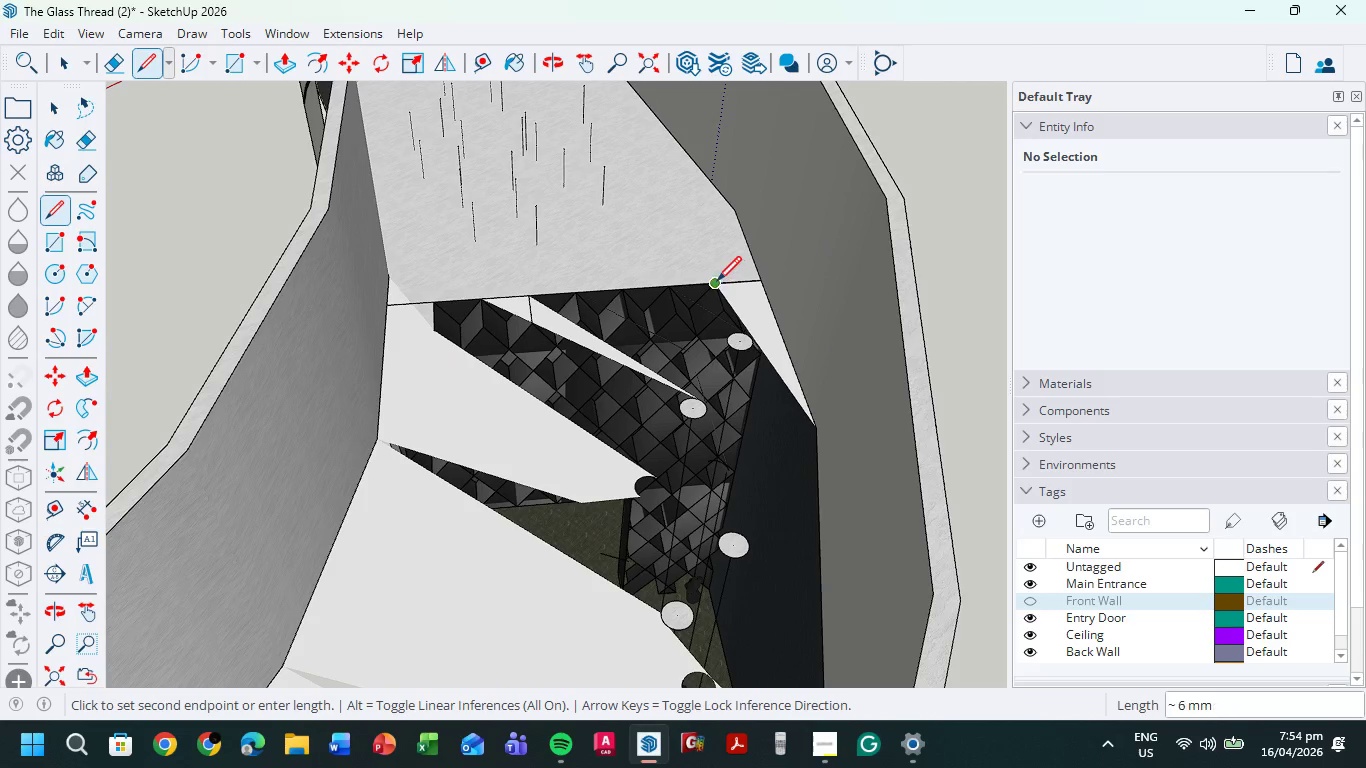 
left_click([716, 283])
 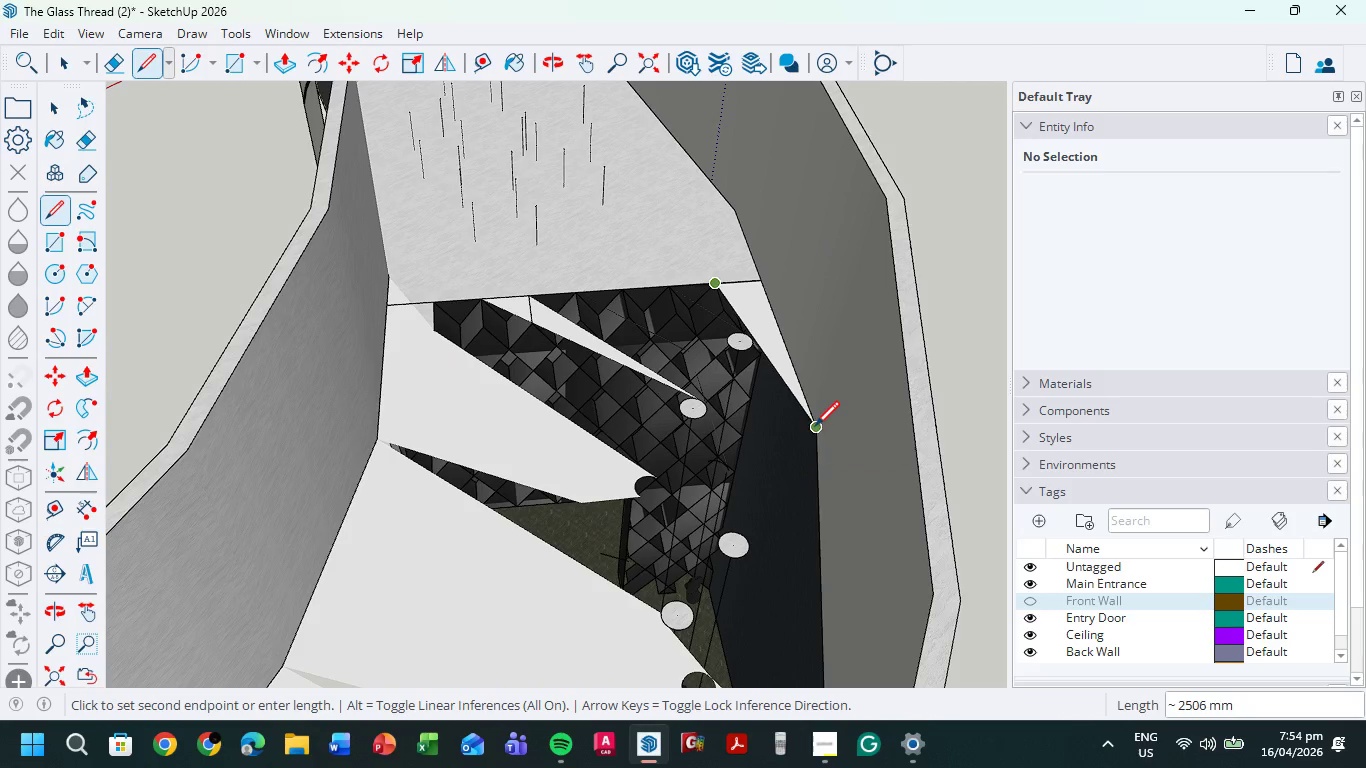 
left_click([815, 428])
 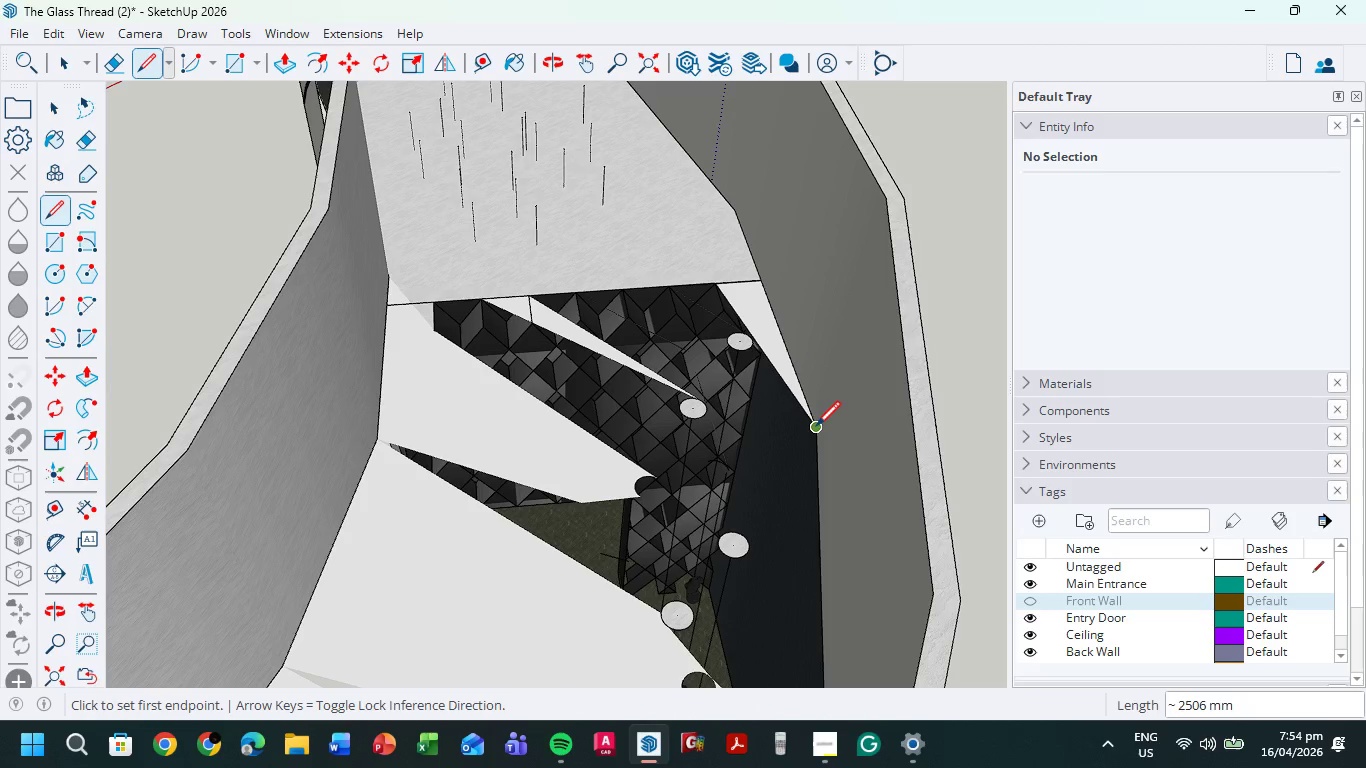 
left_click([816, 428])
 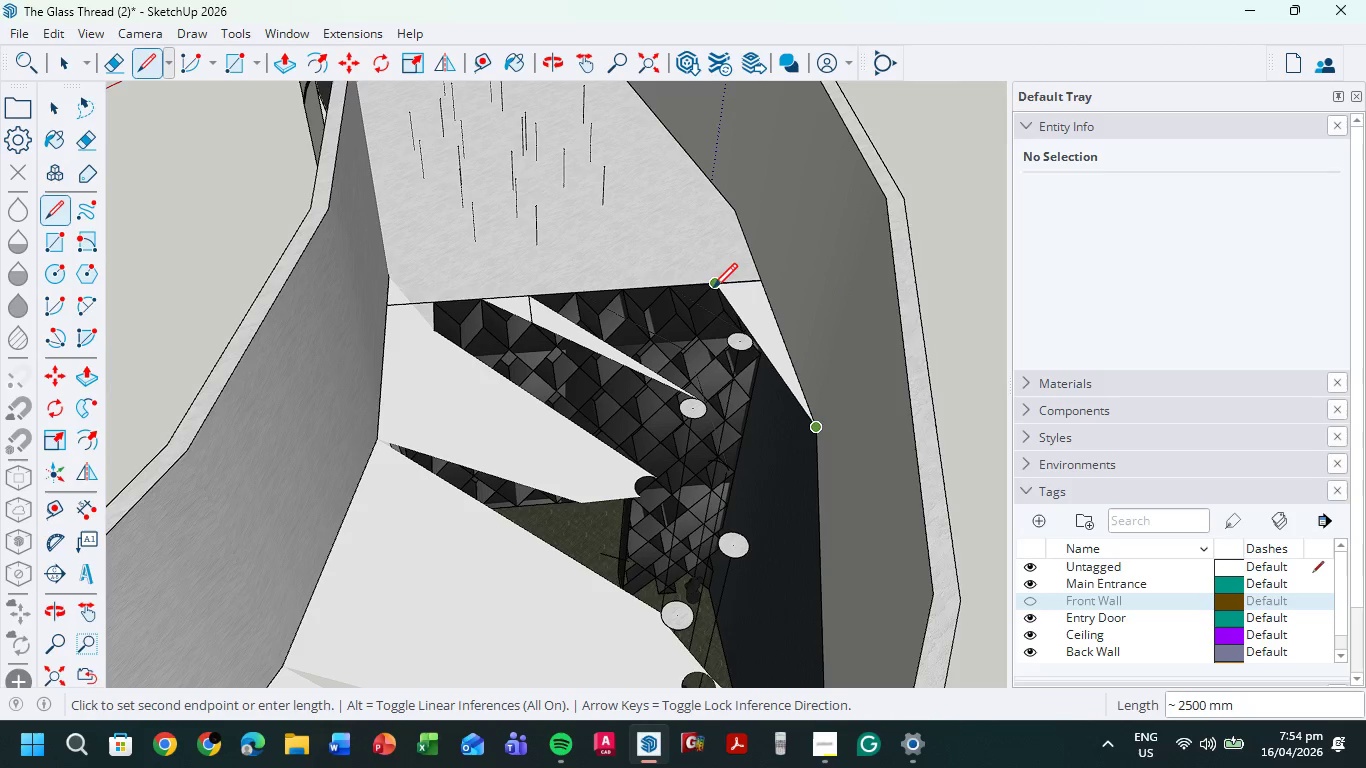 
left_click([714, 289])
 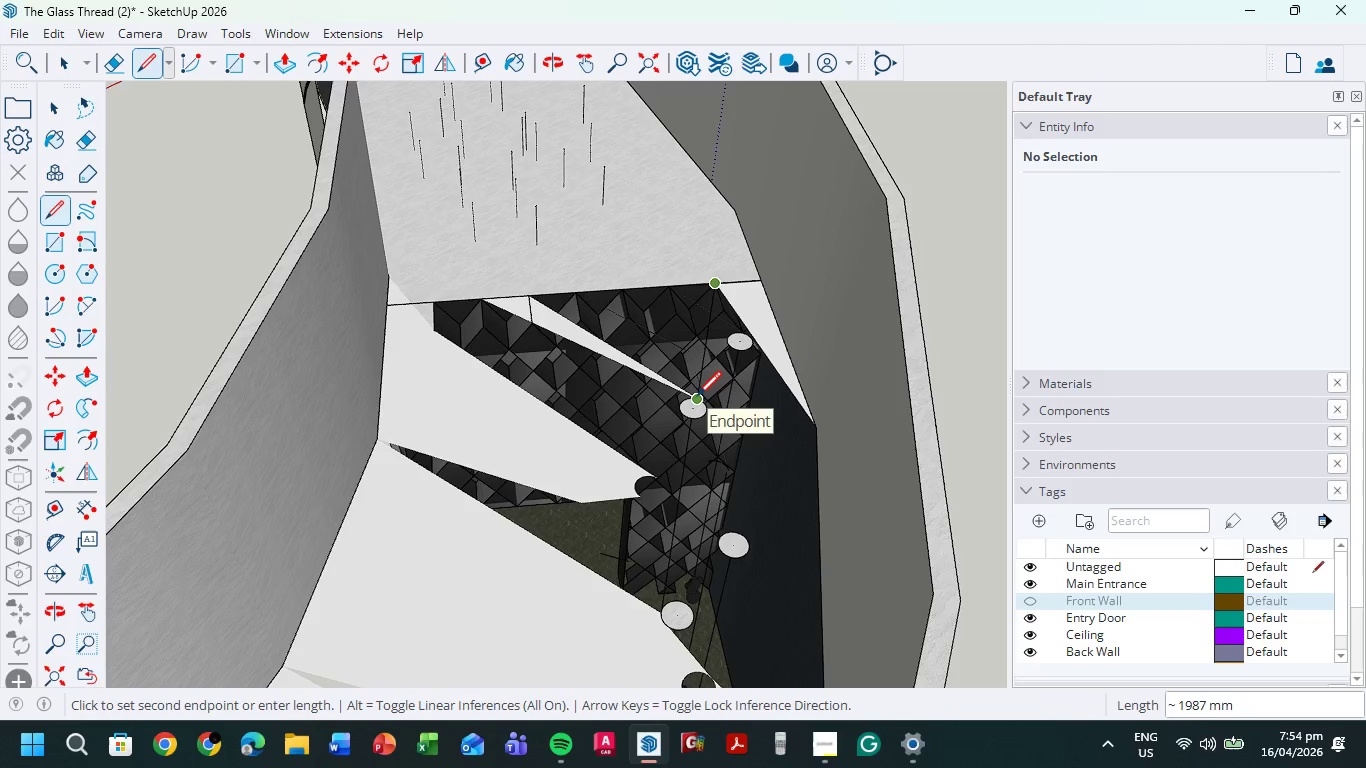 
key(Escape)
 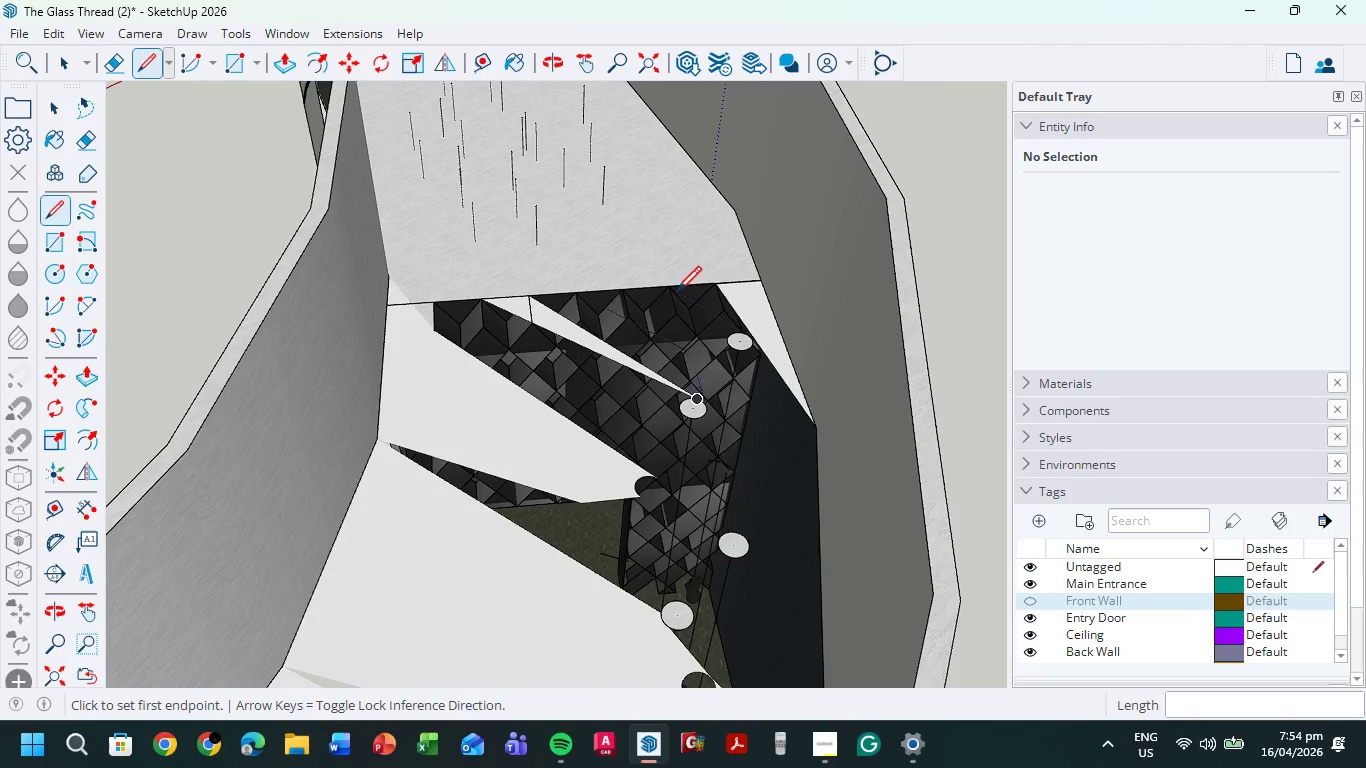 
scroll: coordinate [660, 309], scroll_direction: down, amount: 9.0
 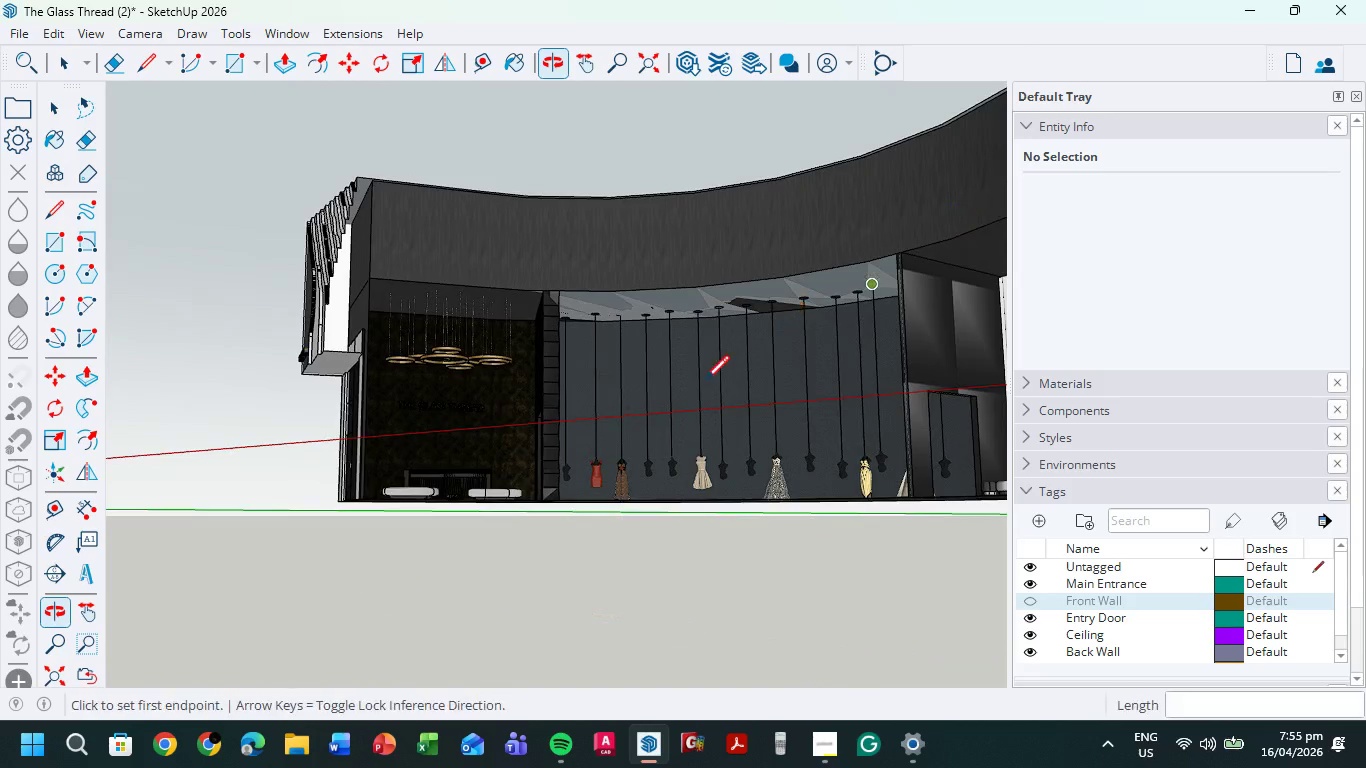 
scroll: coordinate [720, 339], scroll_direction: up, amount: 7.0
 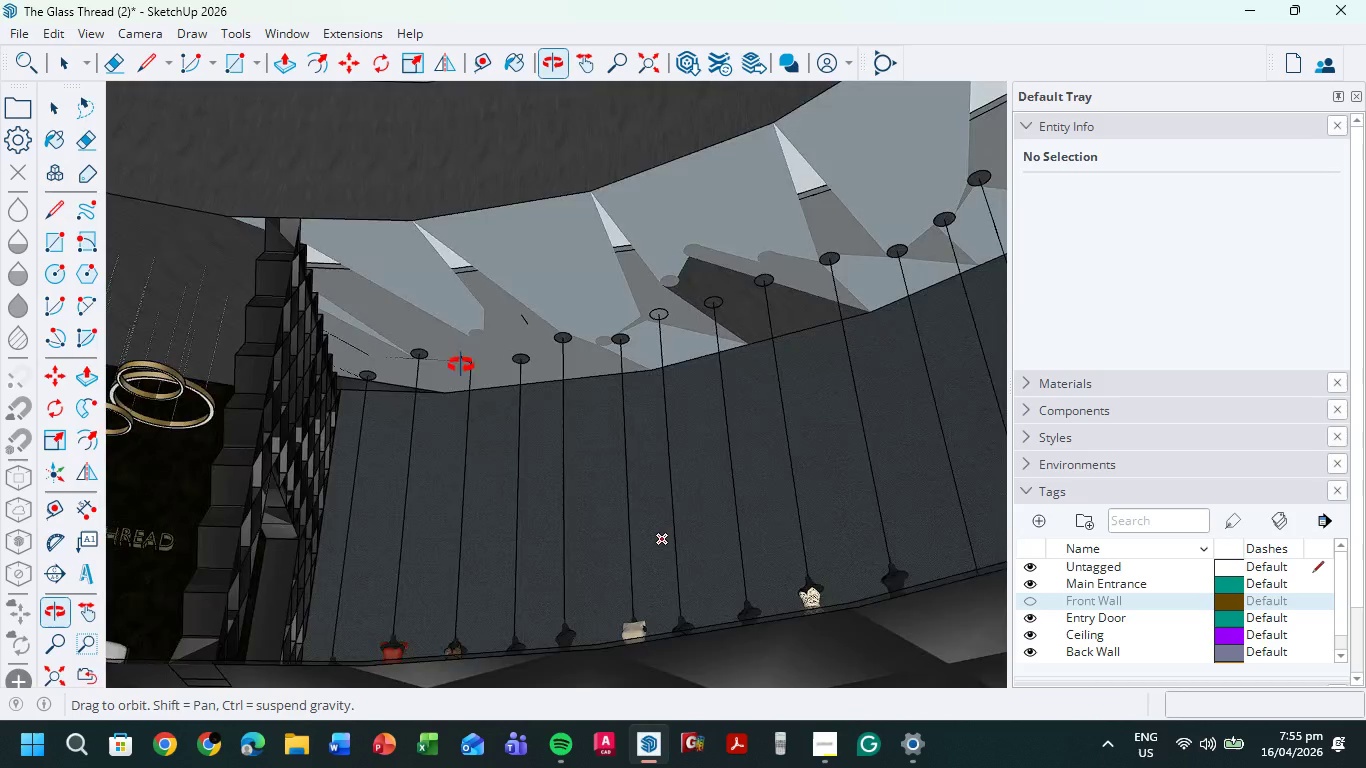 
scroll: coordinate [499, 407], scroll_direction: down, amount: 12.0
 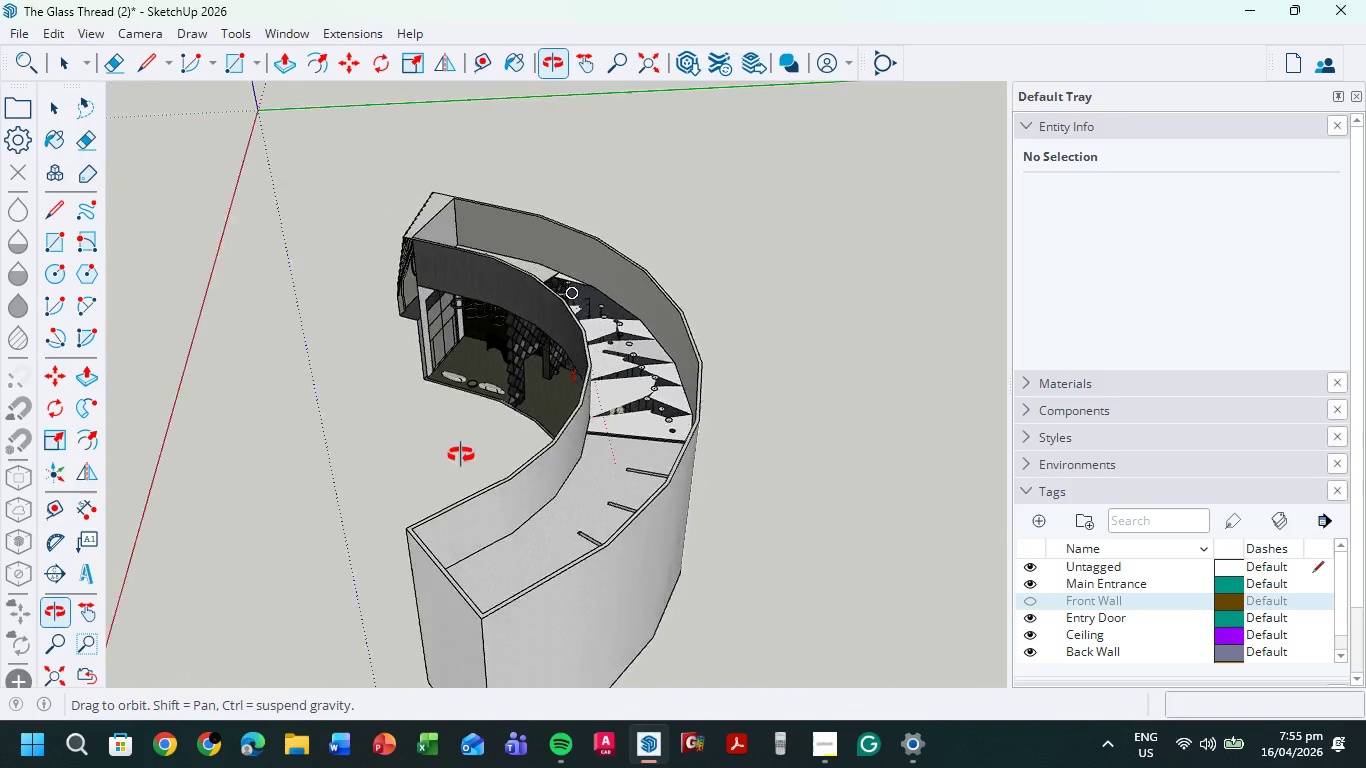 
scroll: coordinate [516, 305], scroll_direction: up, amount: 18.0
 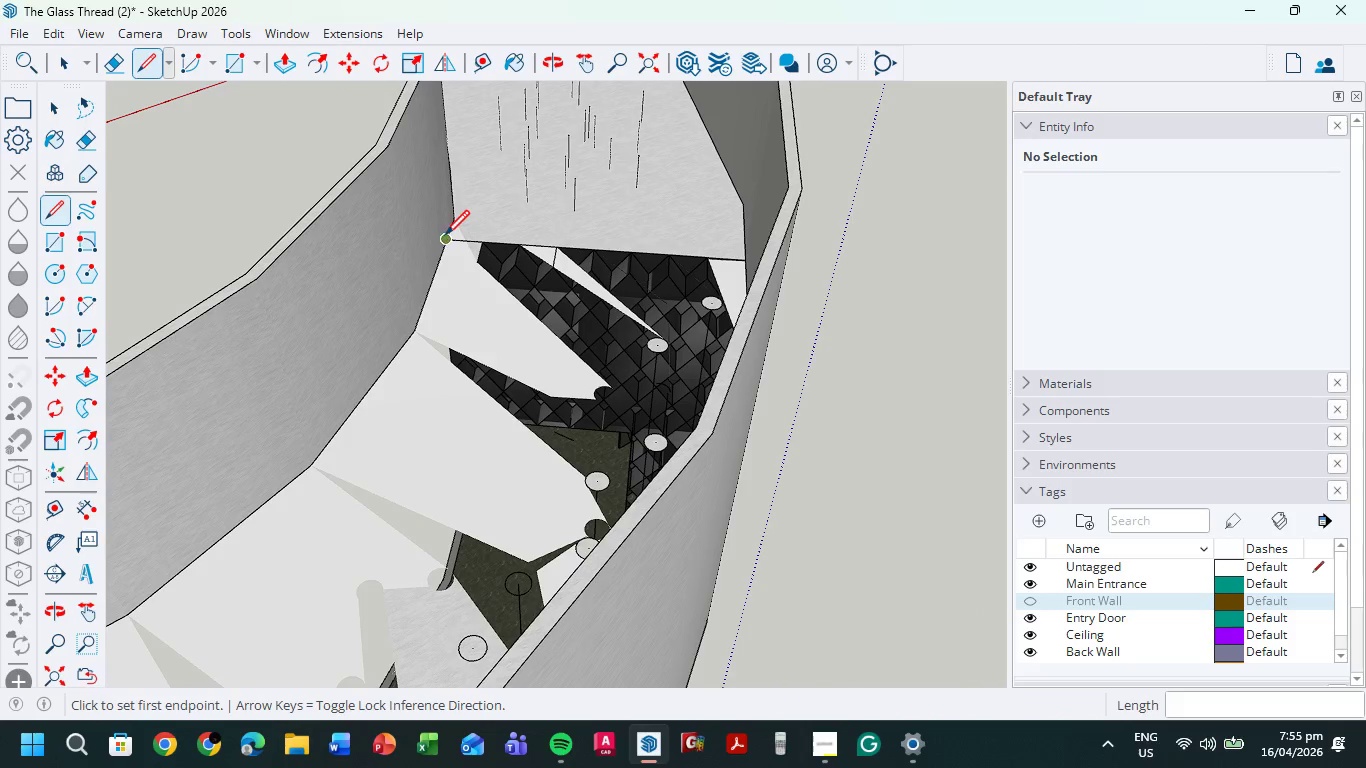 
left_click([446, 239])
 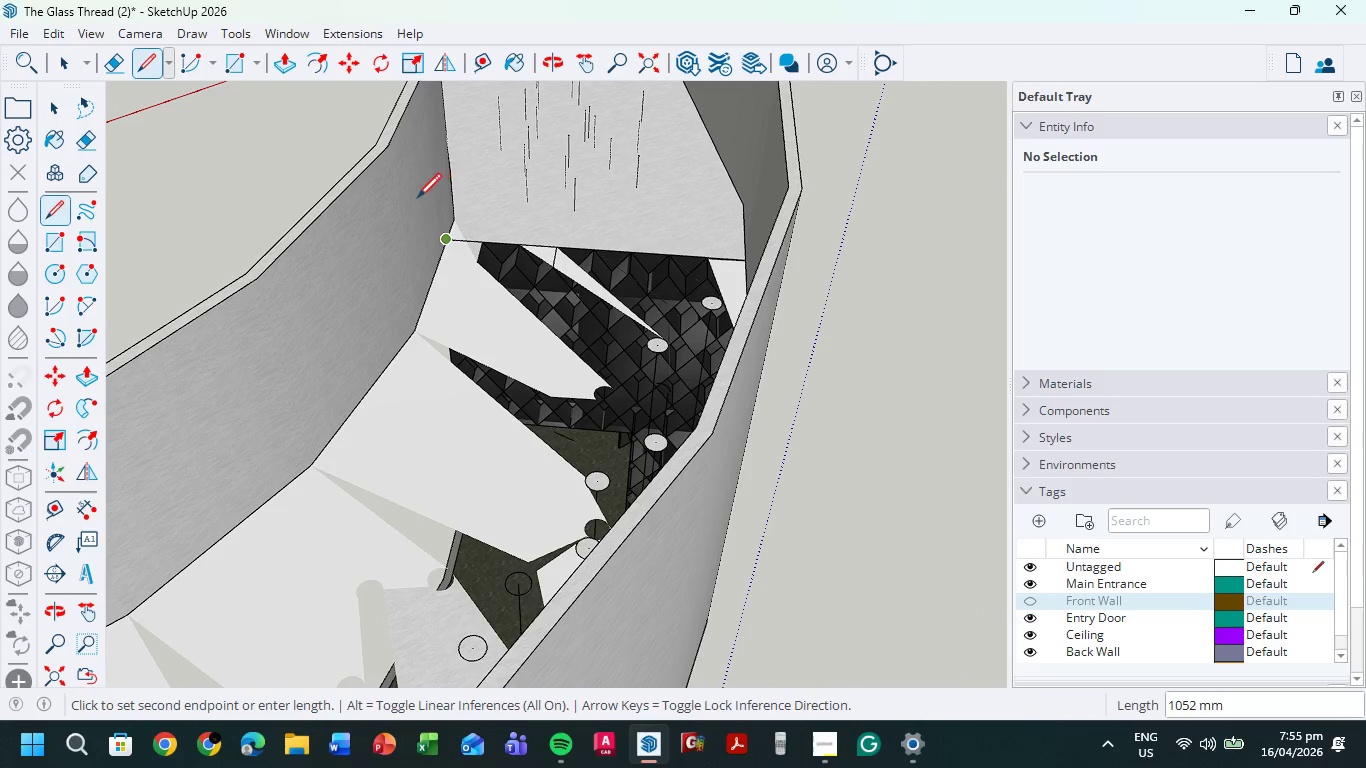 
wait(6.84)
 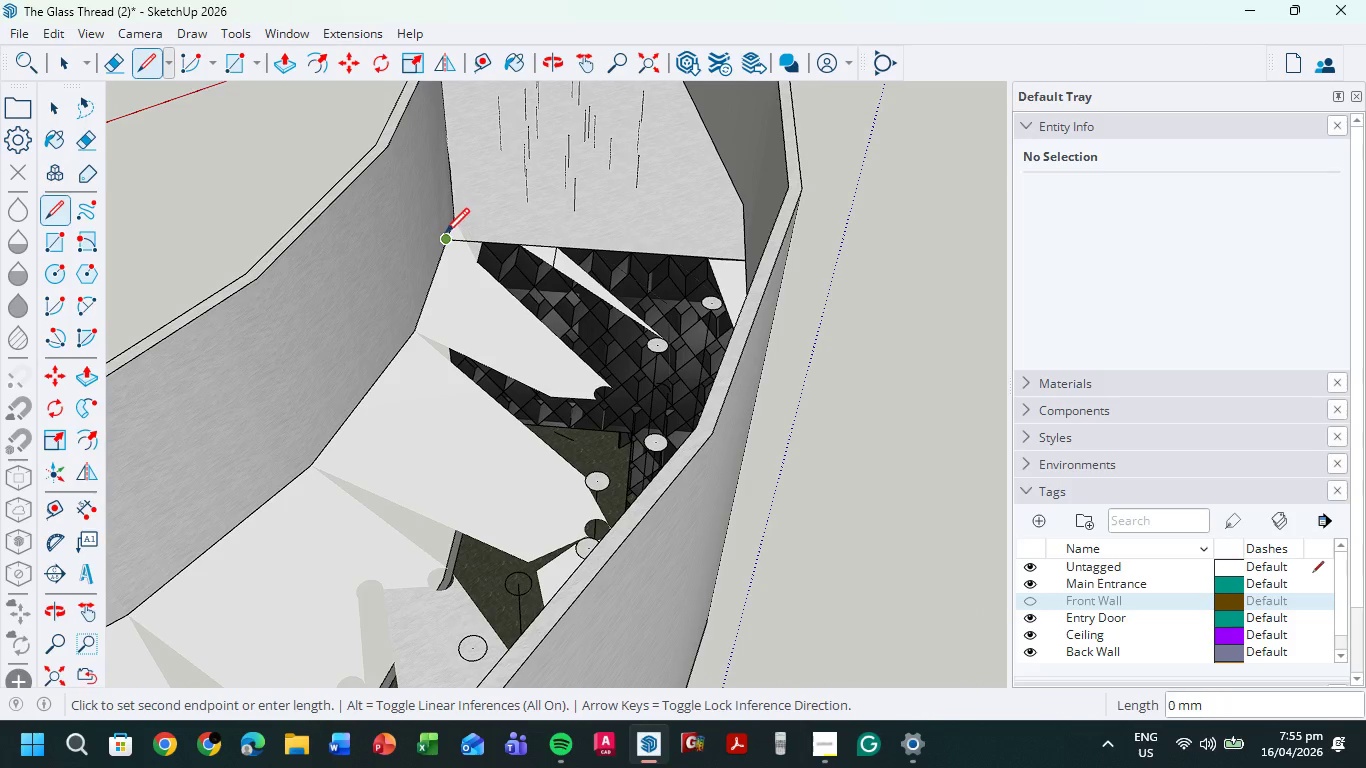 
left_click([435, 201])
 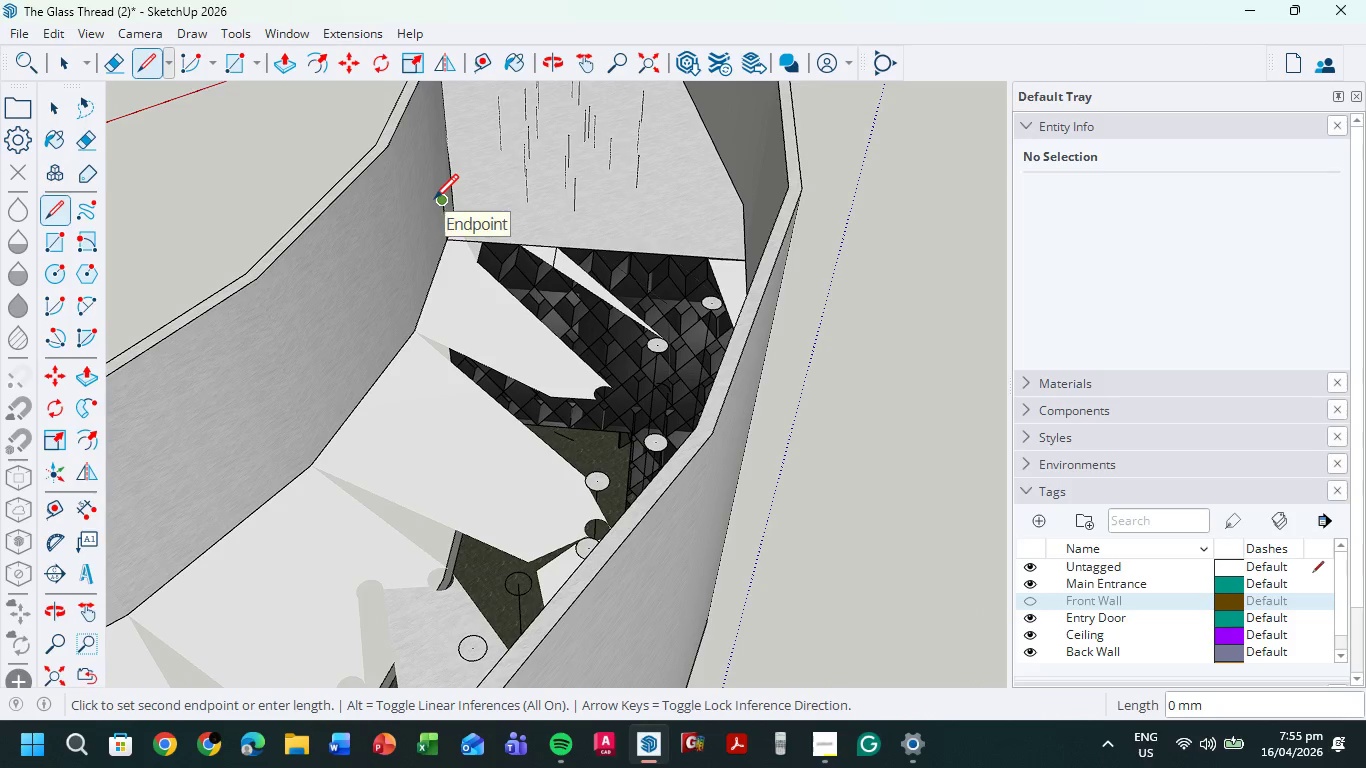 
left_click([434, 201])
 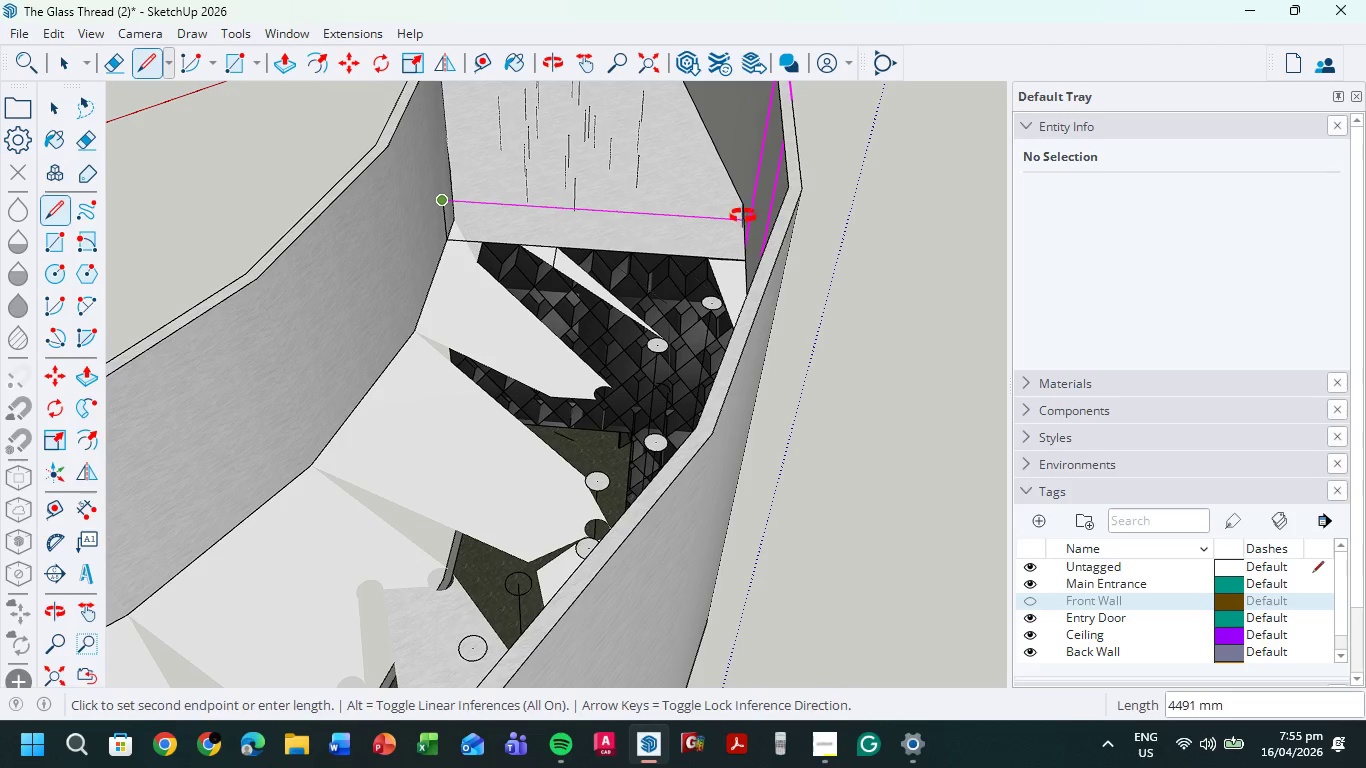 
scroll: coordinate [820, 219], scroll_direction: up, amount: 1.0
 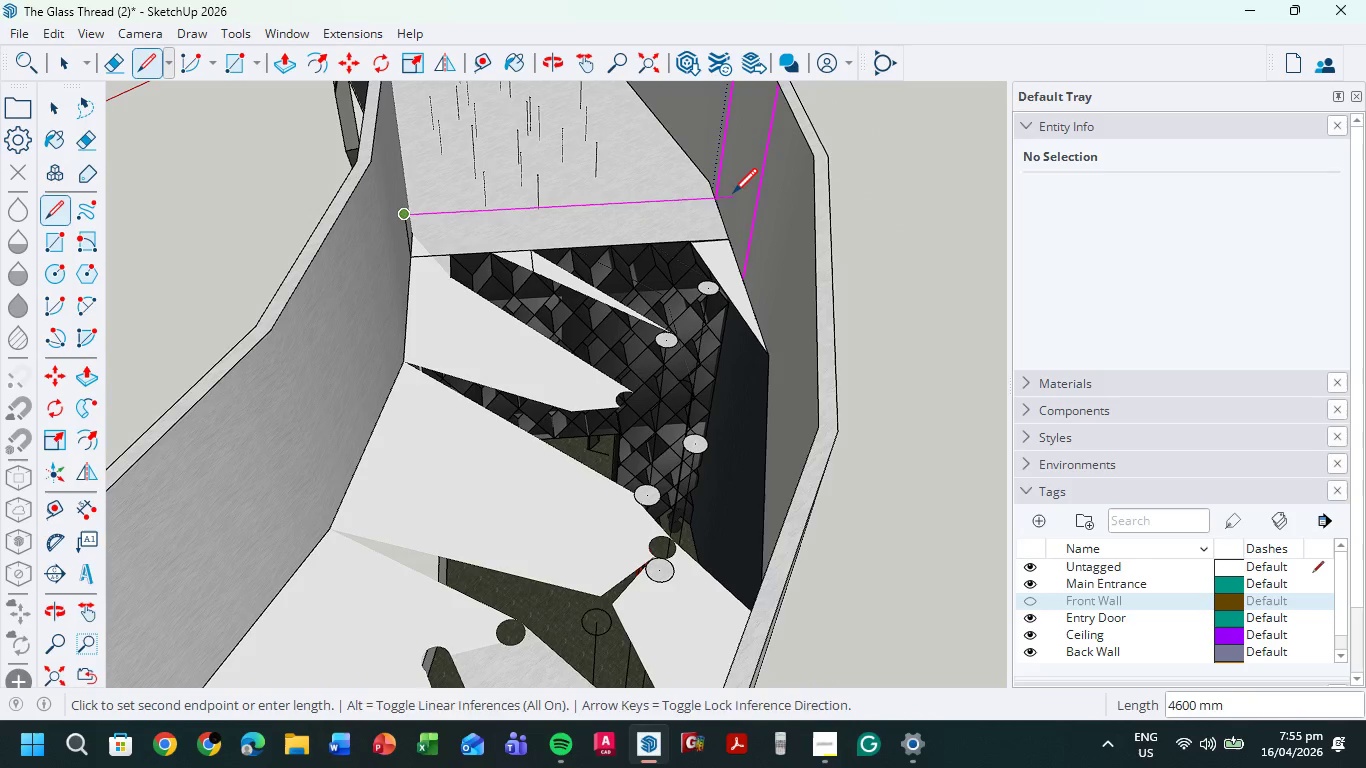 
double_click([731, 197])
 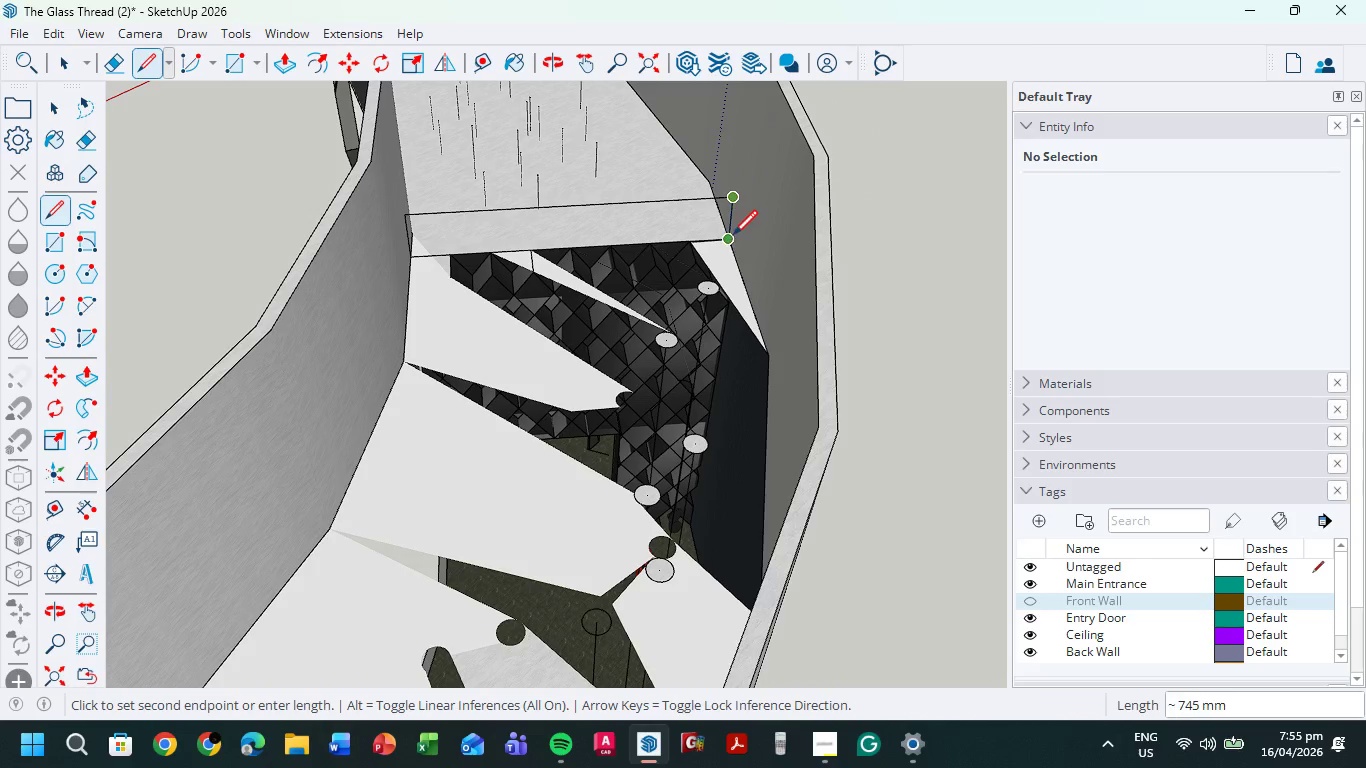 
left_click([733, 237])
 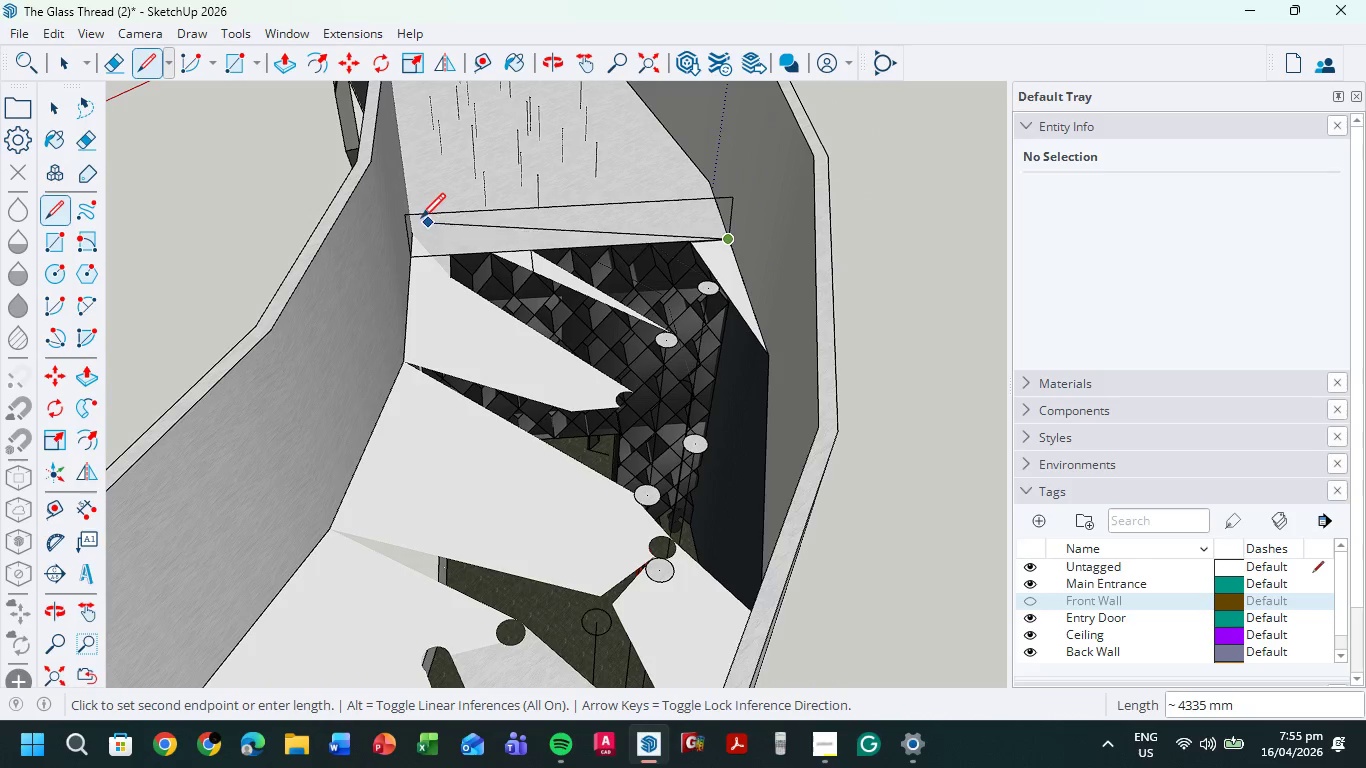 
left_click([407, 215])
 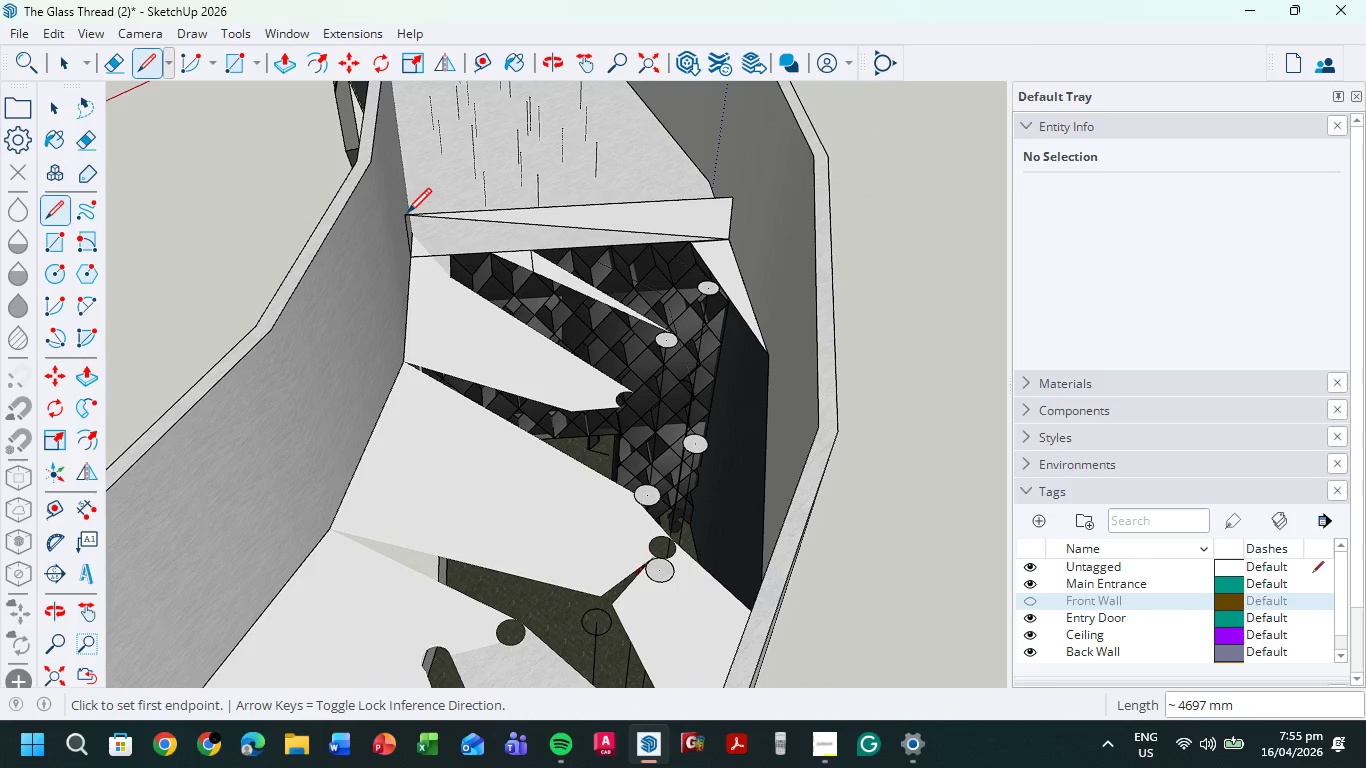 
key(Control+Z)
 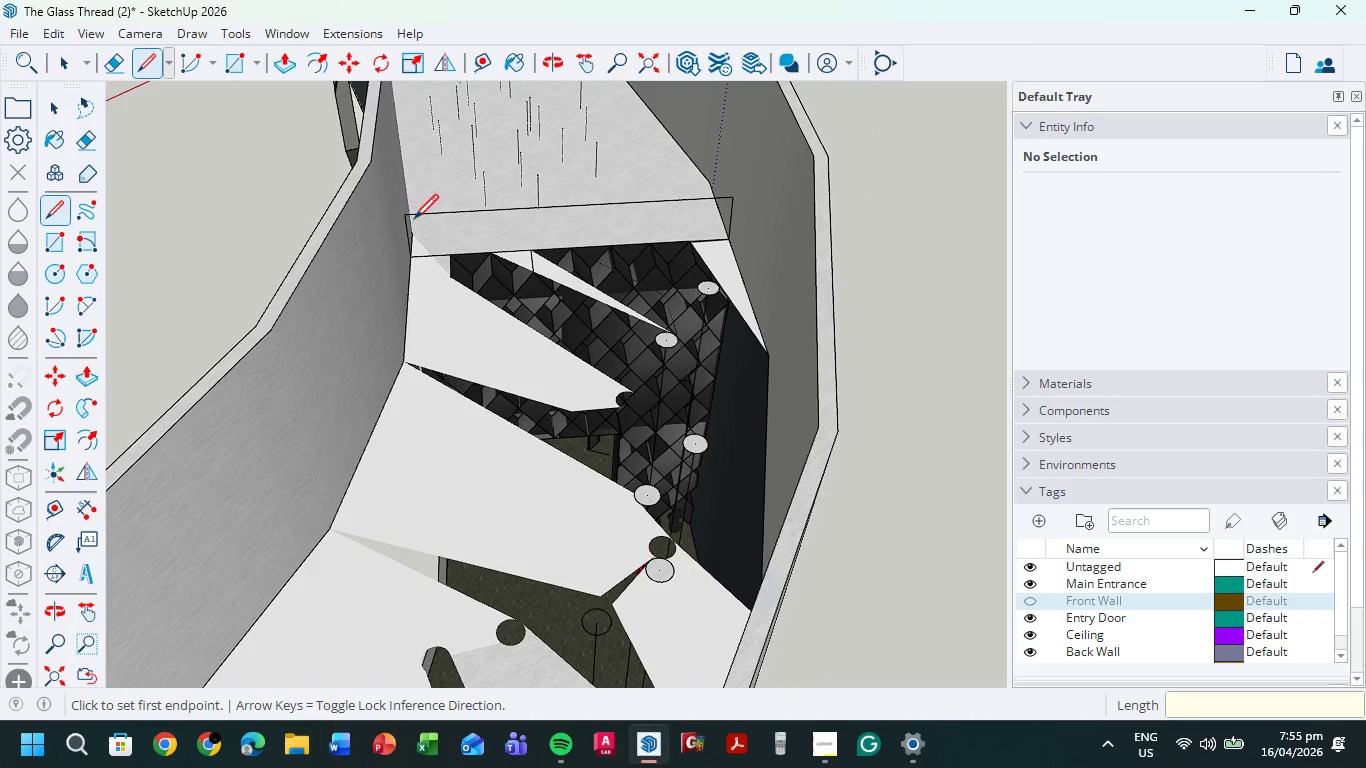 
key(Control+Z)
 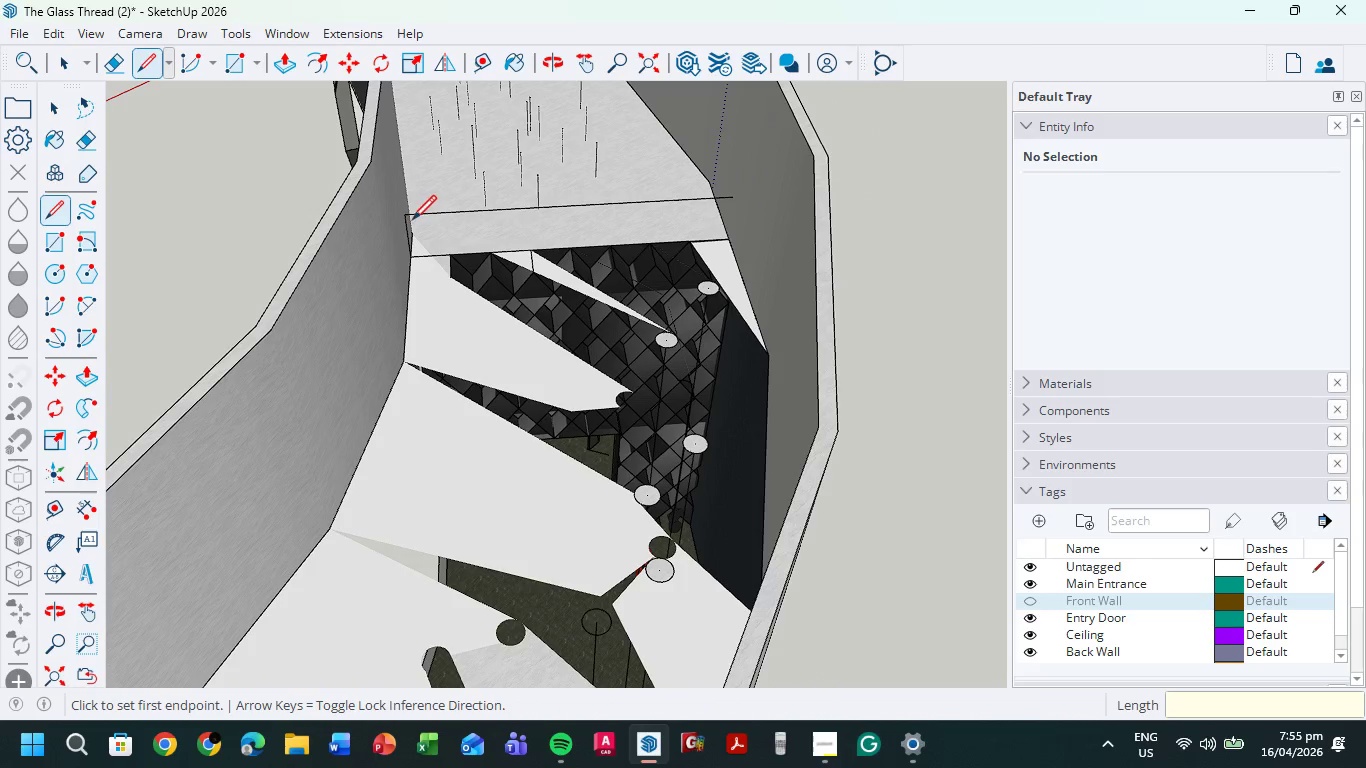 
key(Control+Z)
 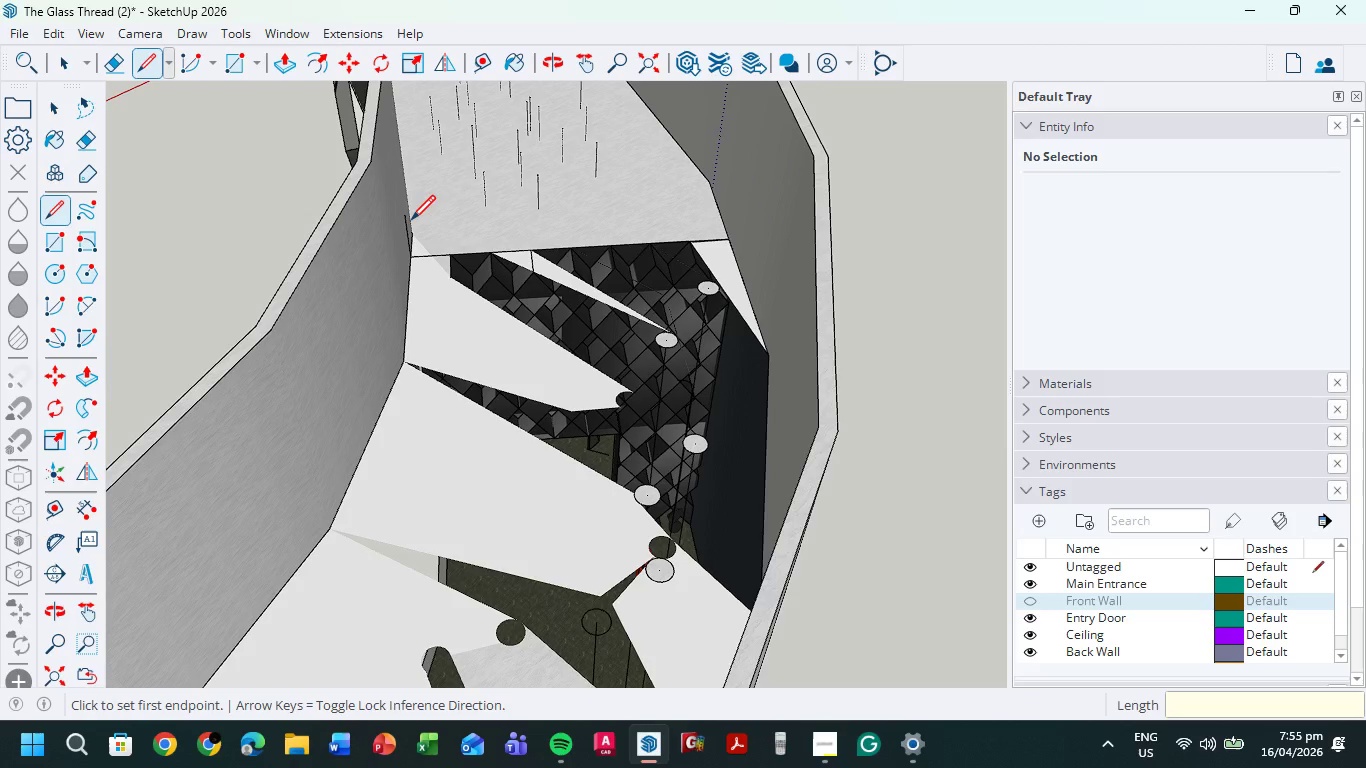 
key(Control+Z)
 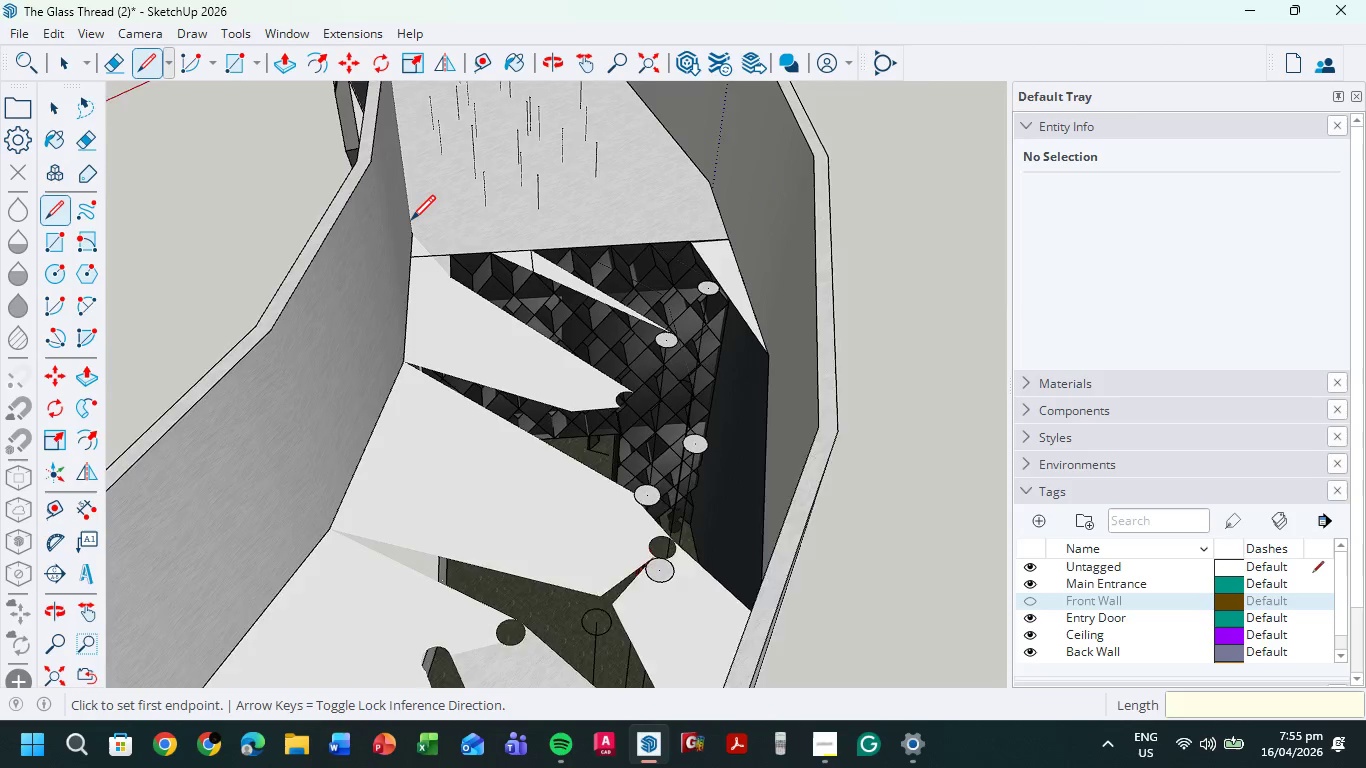 
scroll: coordinate [411, 222], scroll_direction: up, amount: 4.0
 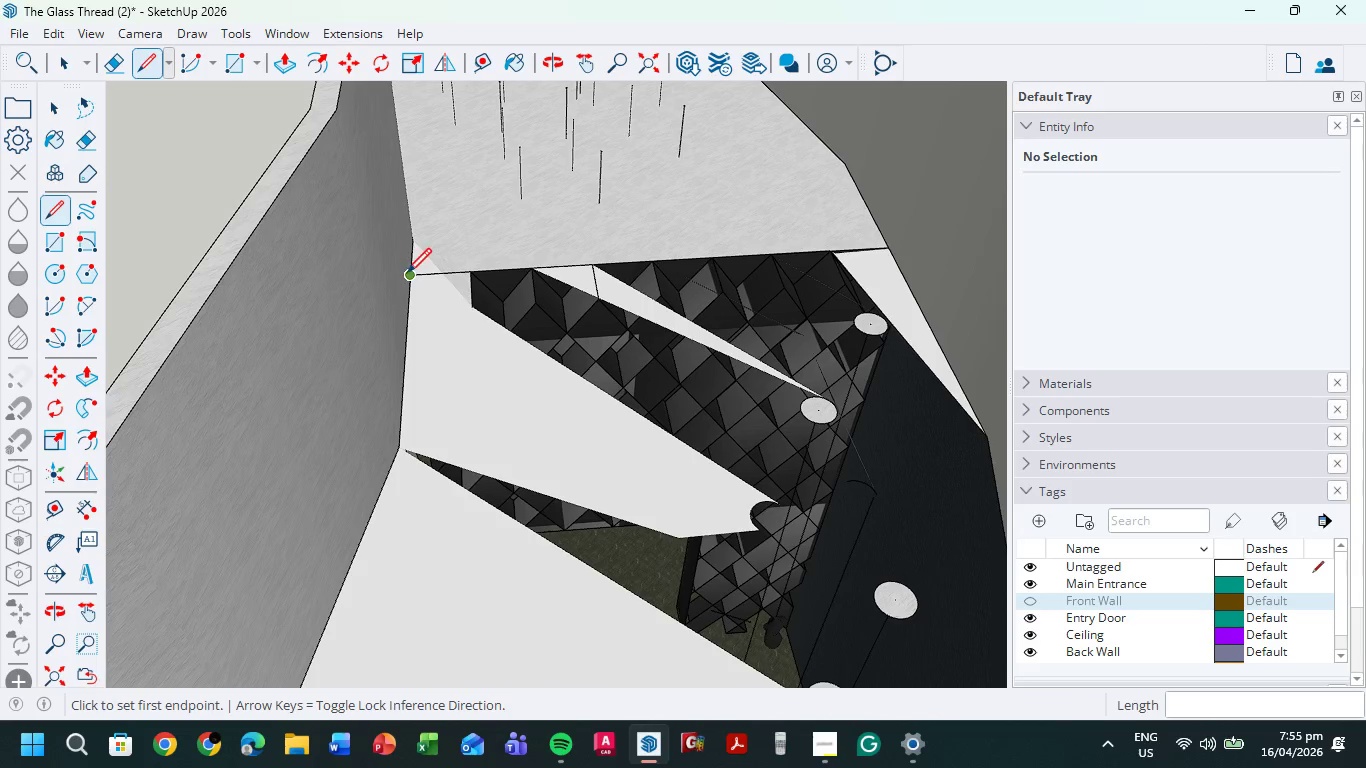 
left_click([407, 275])
 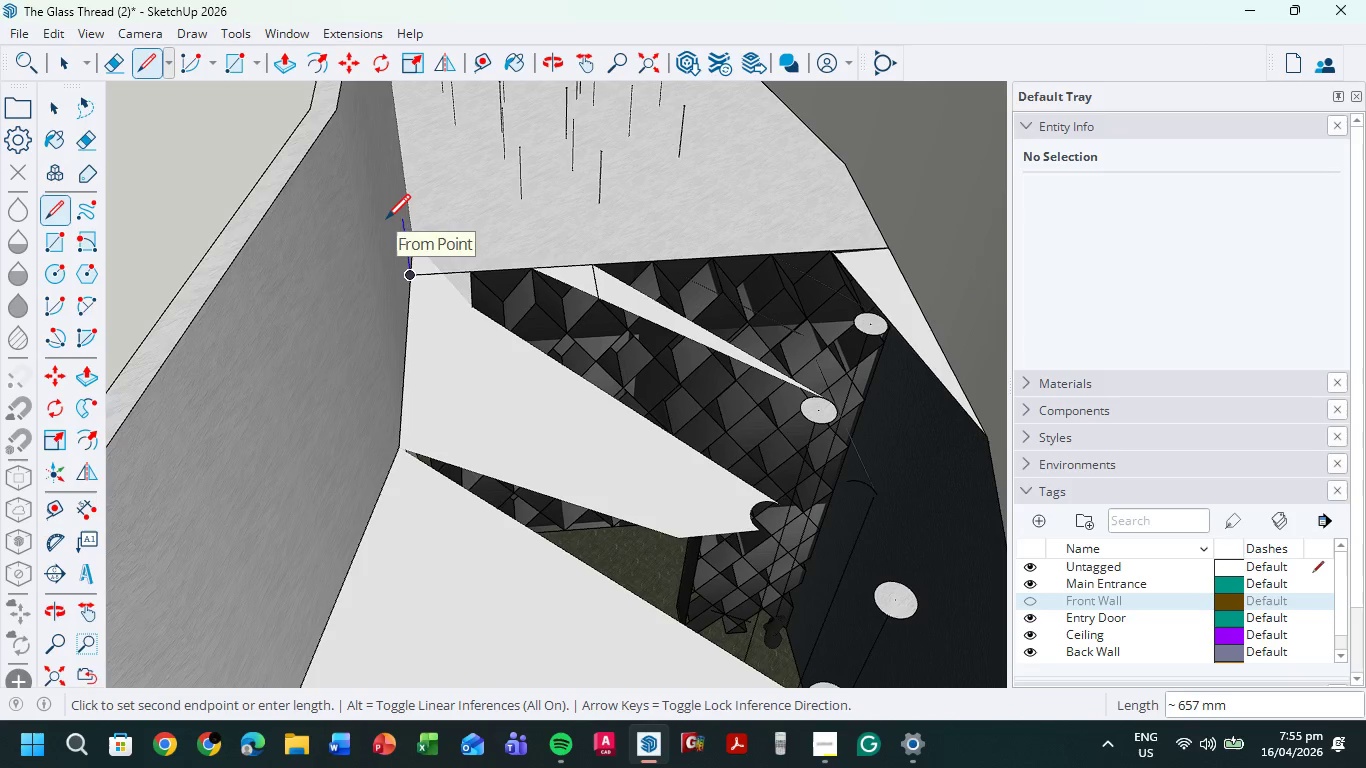 
left_click([386, 219])
 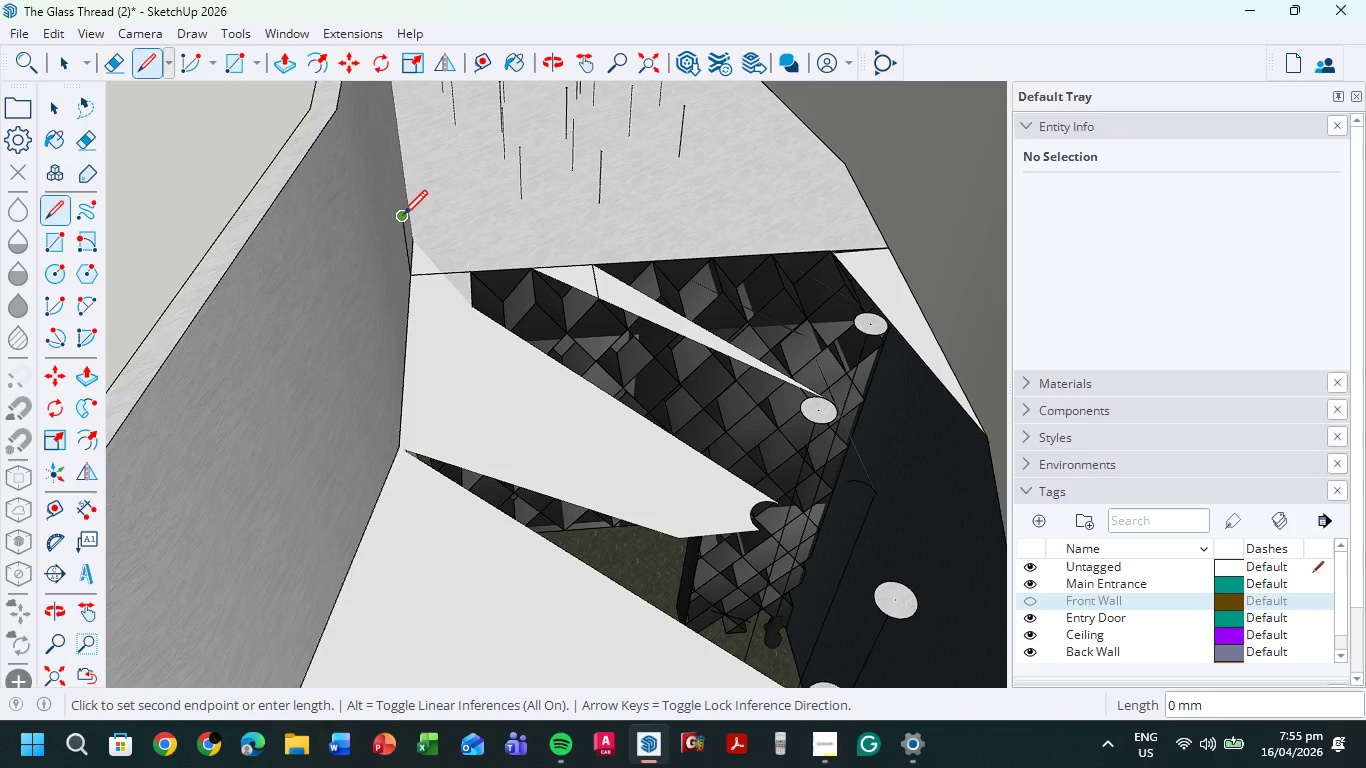 
left_click([401, 216])
 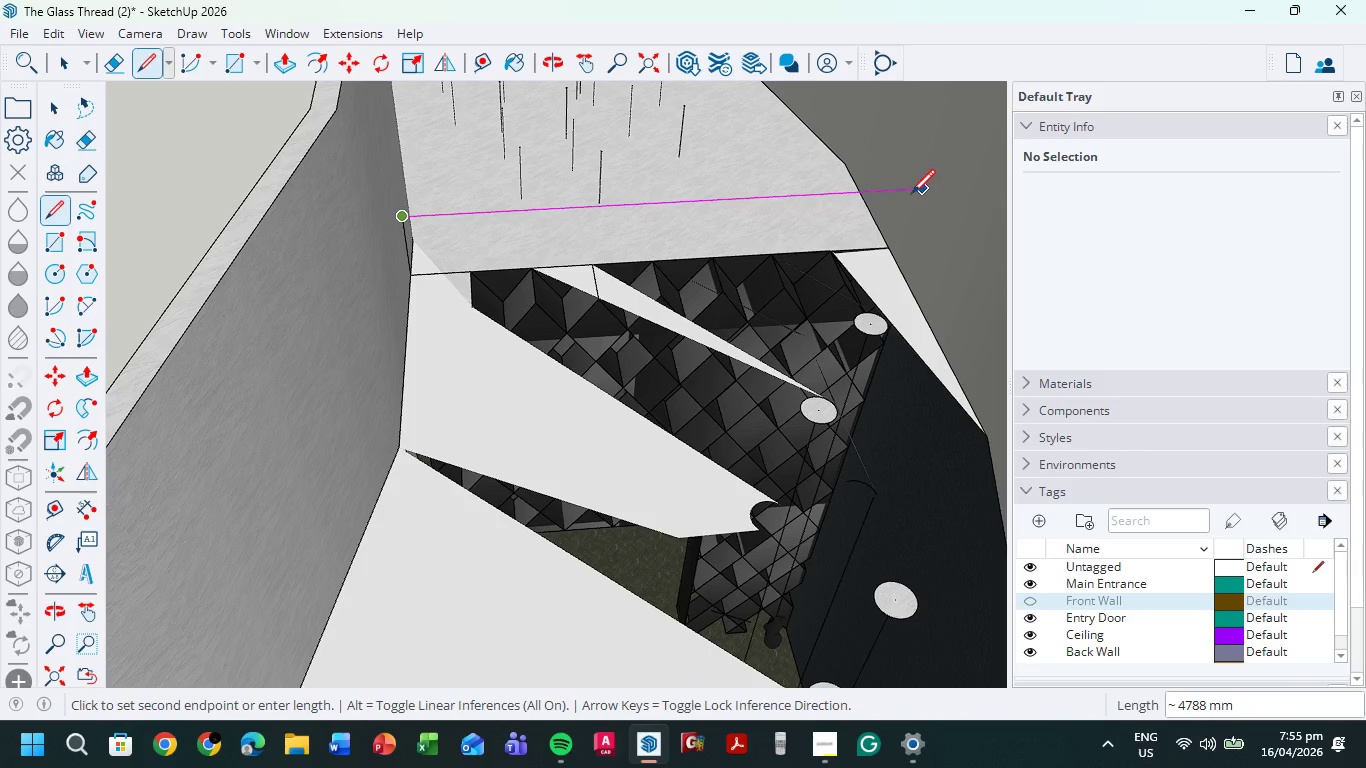 
left_click([917, 193])
 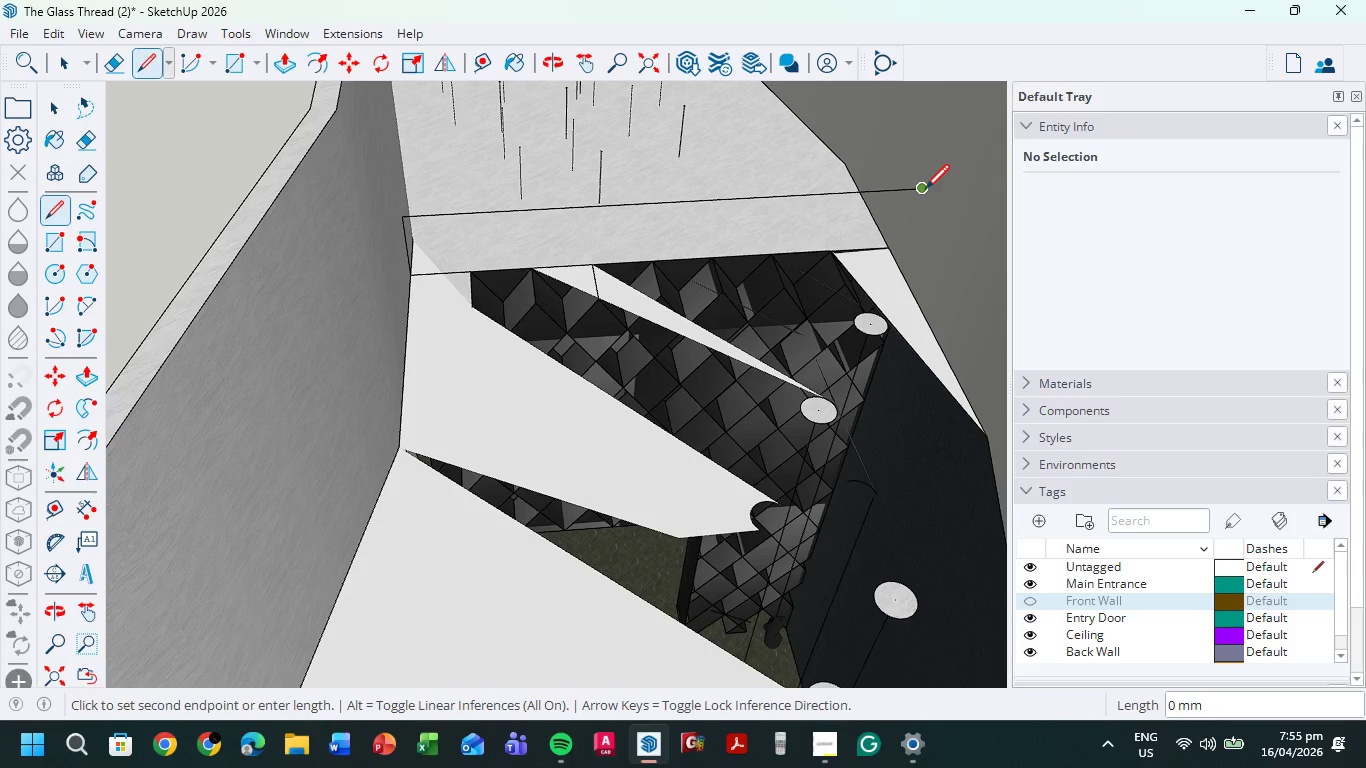 
left_click([921, 192])
 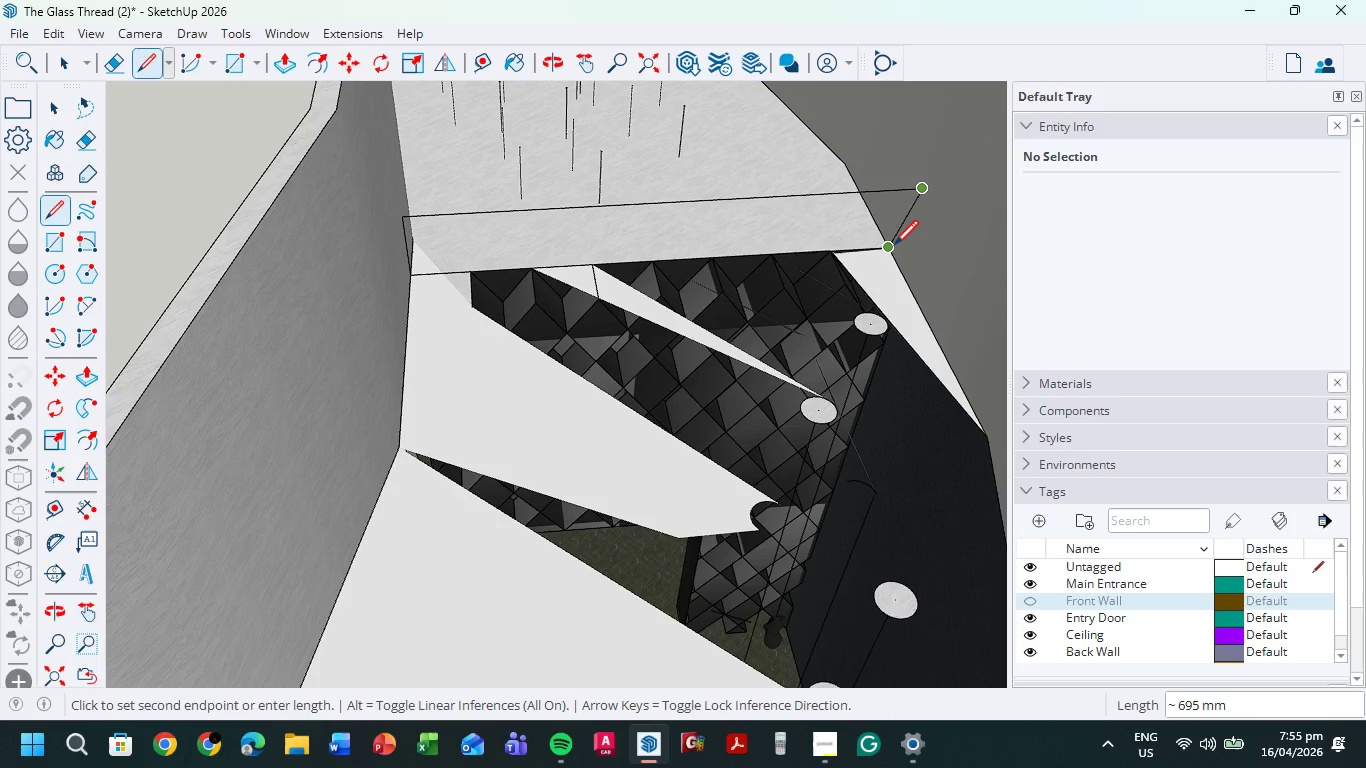 
left_click([894, 247])
 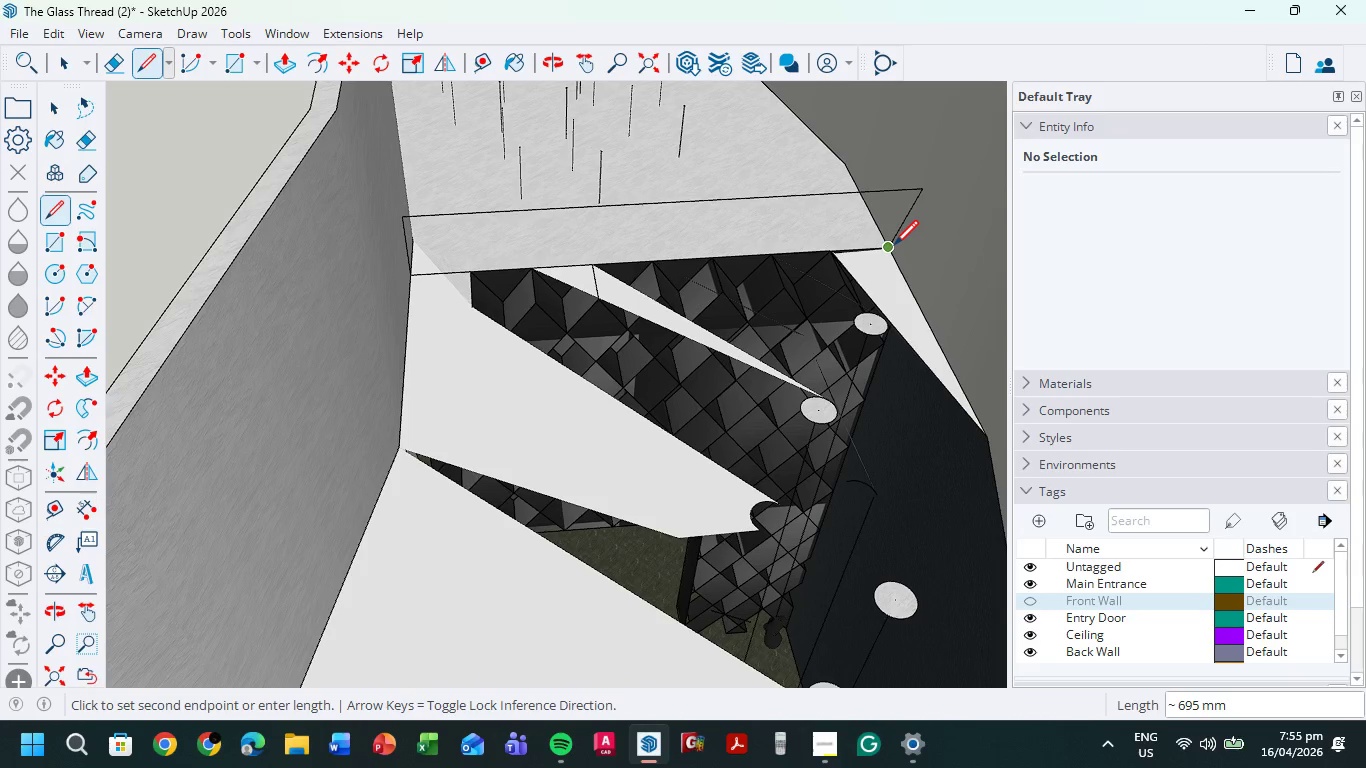 
key(Control+Z)
 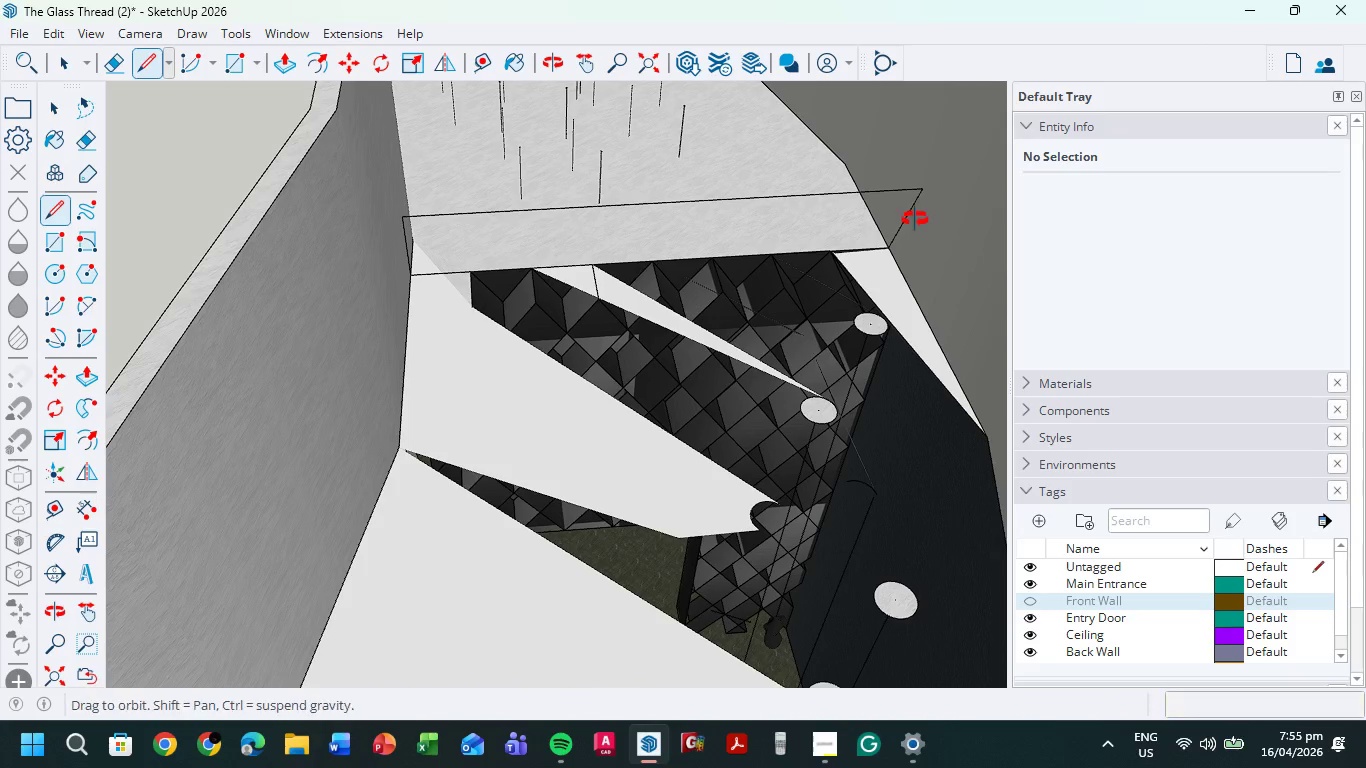 
scroll: coordinate [879, 179], scroll_direction: up, amount: 6.0
 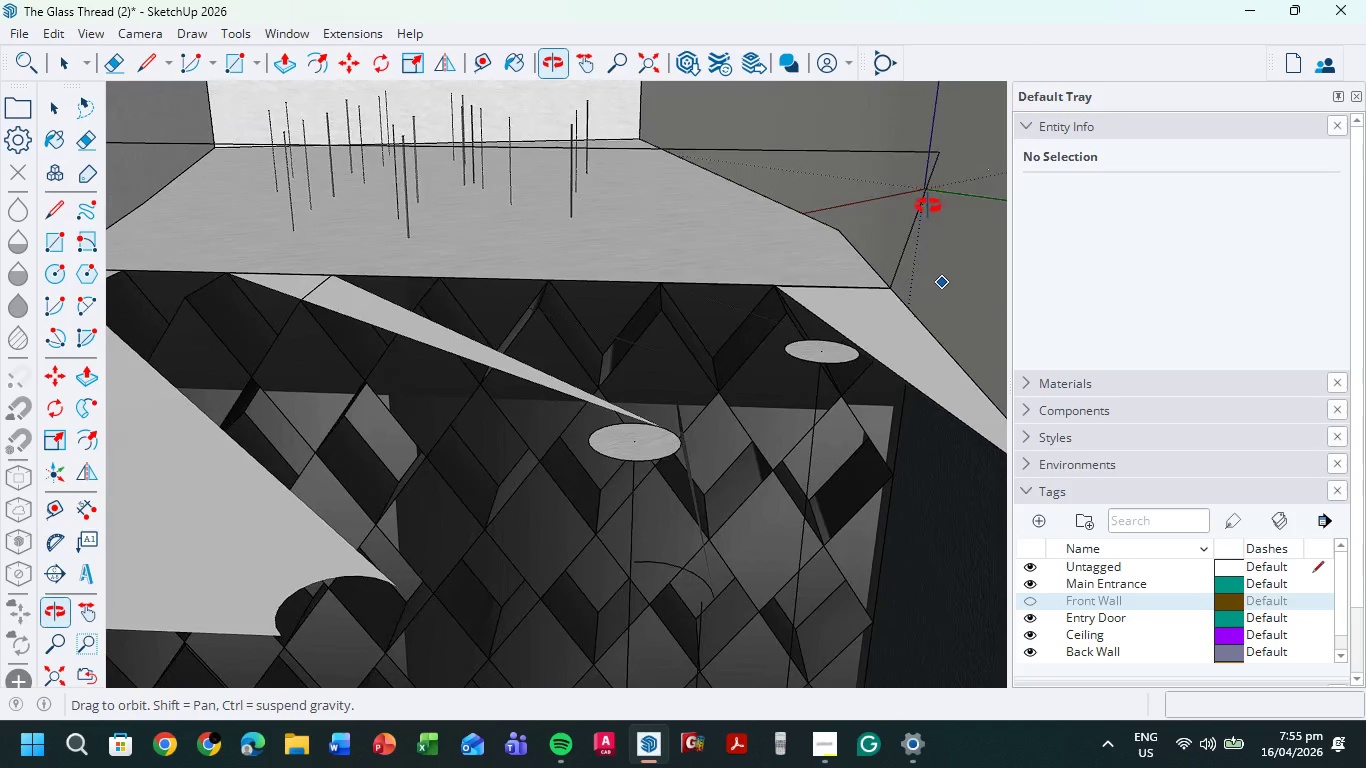 
scroll: coordinate [699, 267], scroll_direction: down, amount: 12.0
 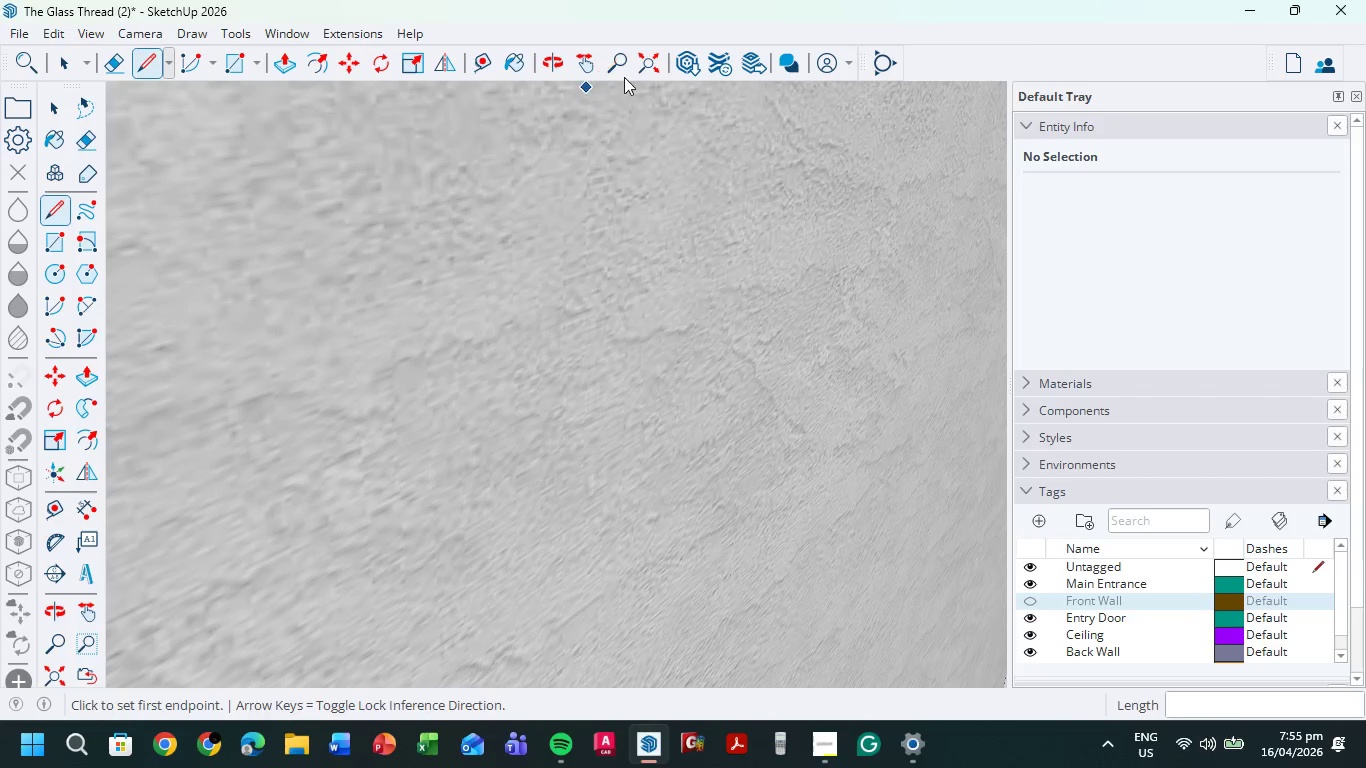 
left_click([656, 68])
 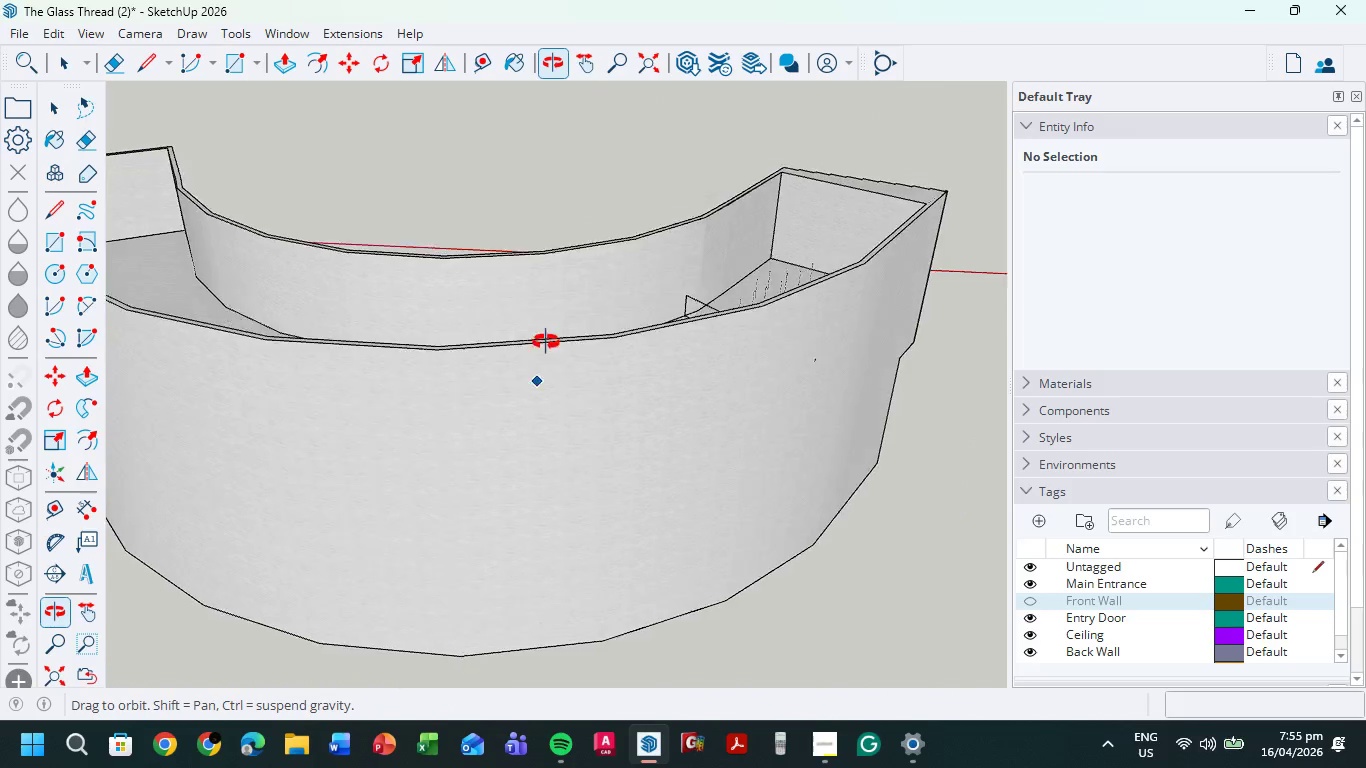 
hold_key(key=ShiftLeft, duration=0.36)
 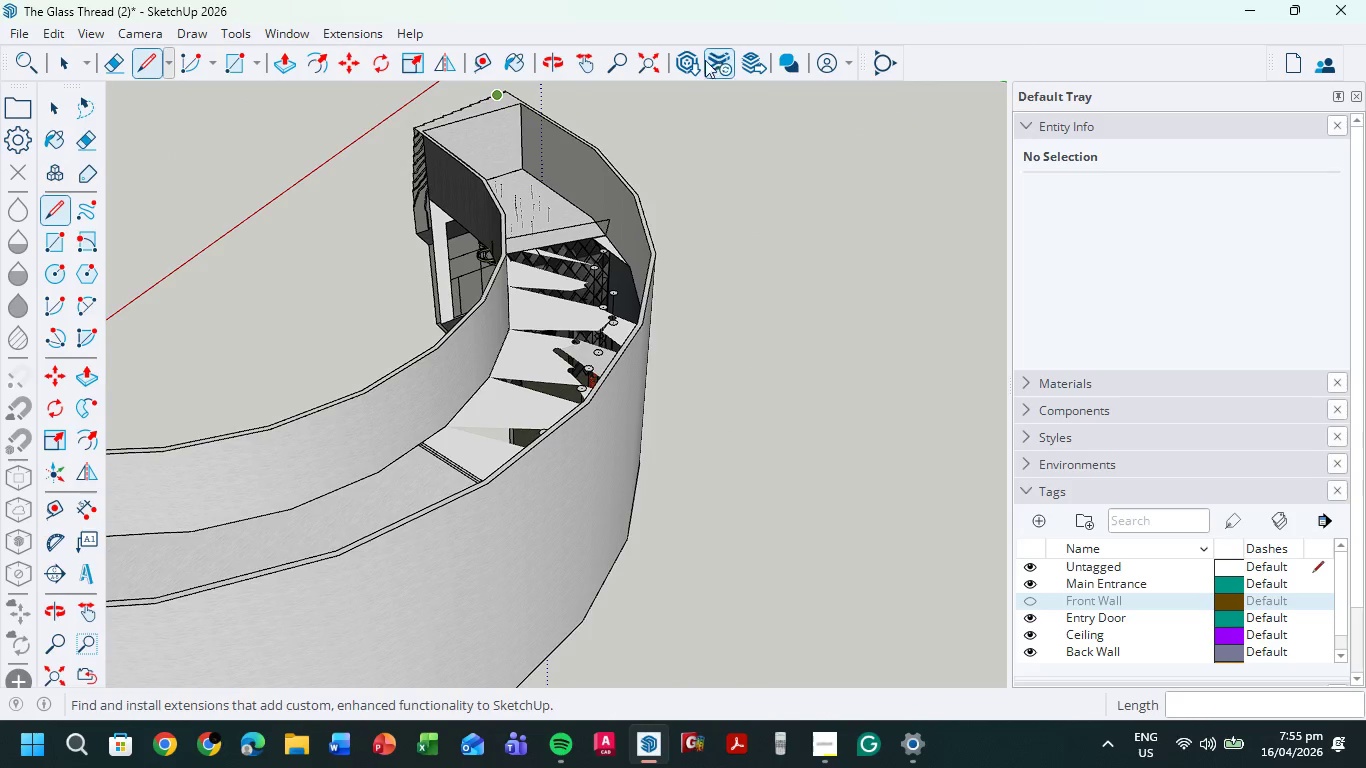 
left_click([510, 67])
 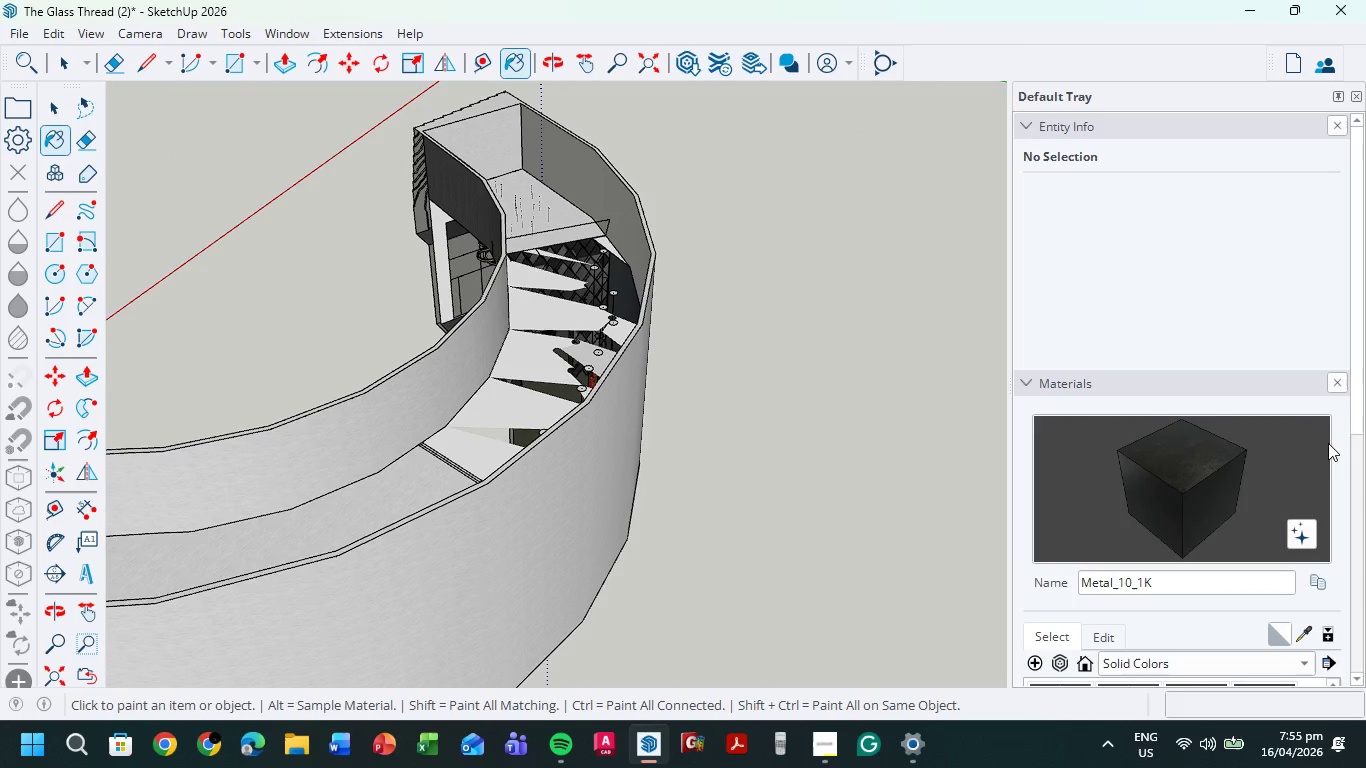 
left_click([1307, 632])
 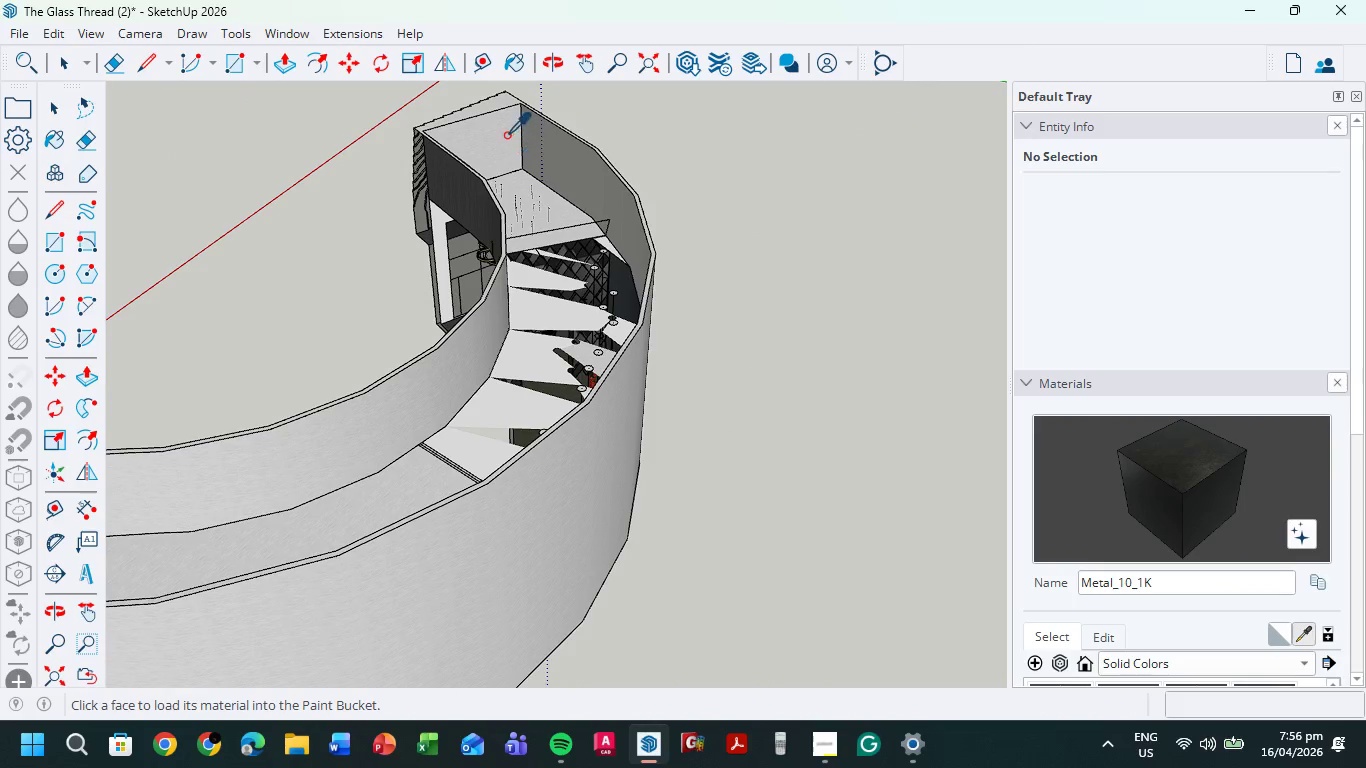 
left_click([497, 132])
 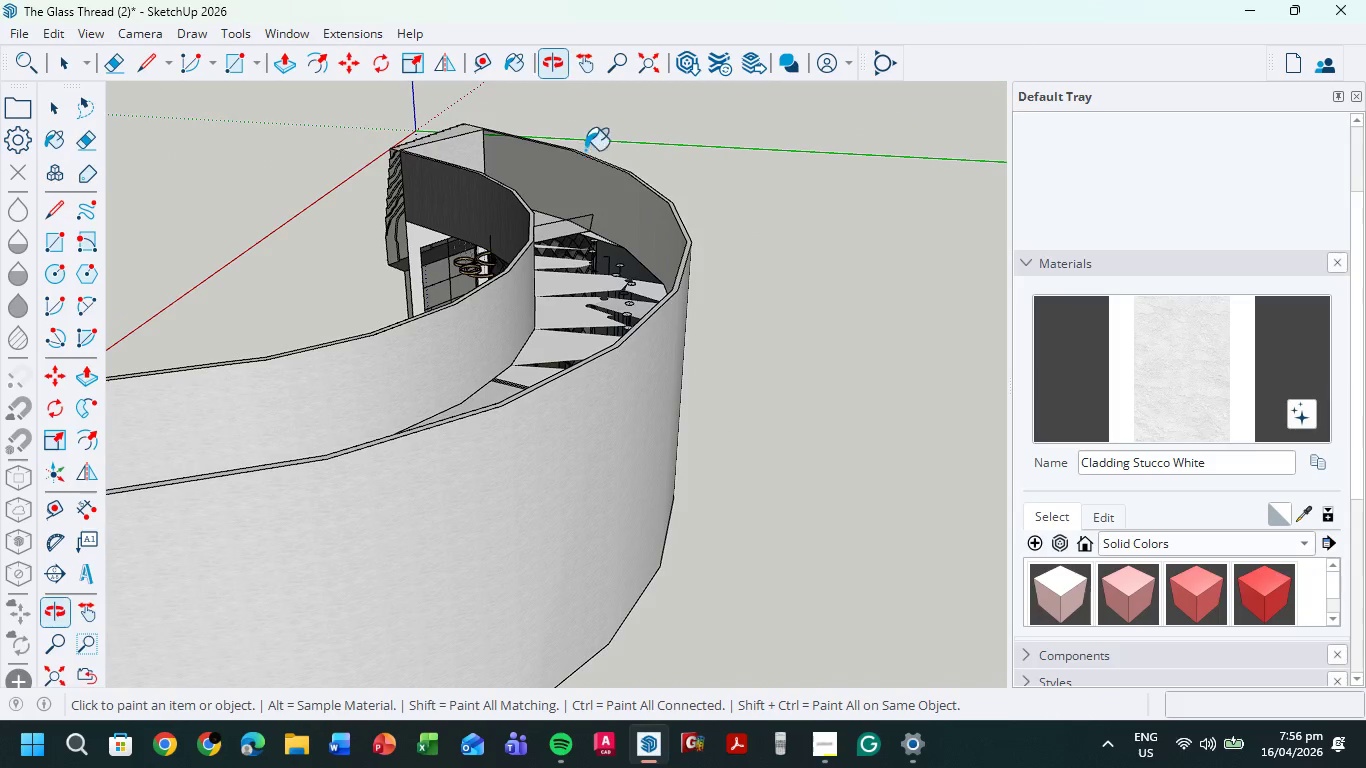 
left_click([559, 185])
 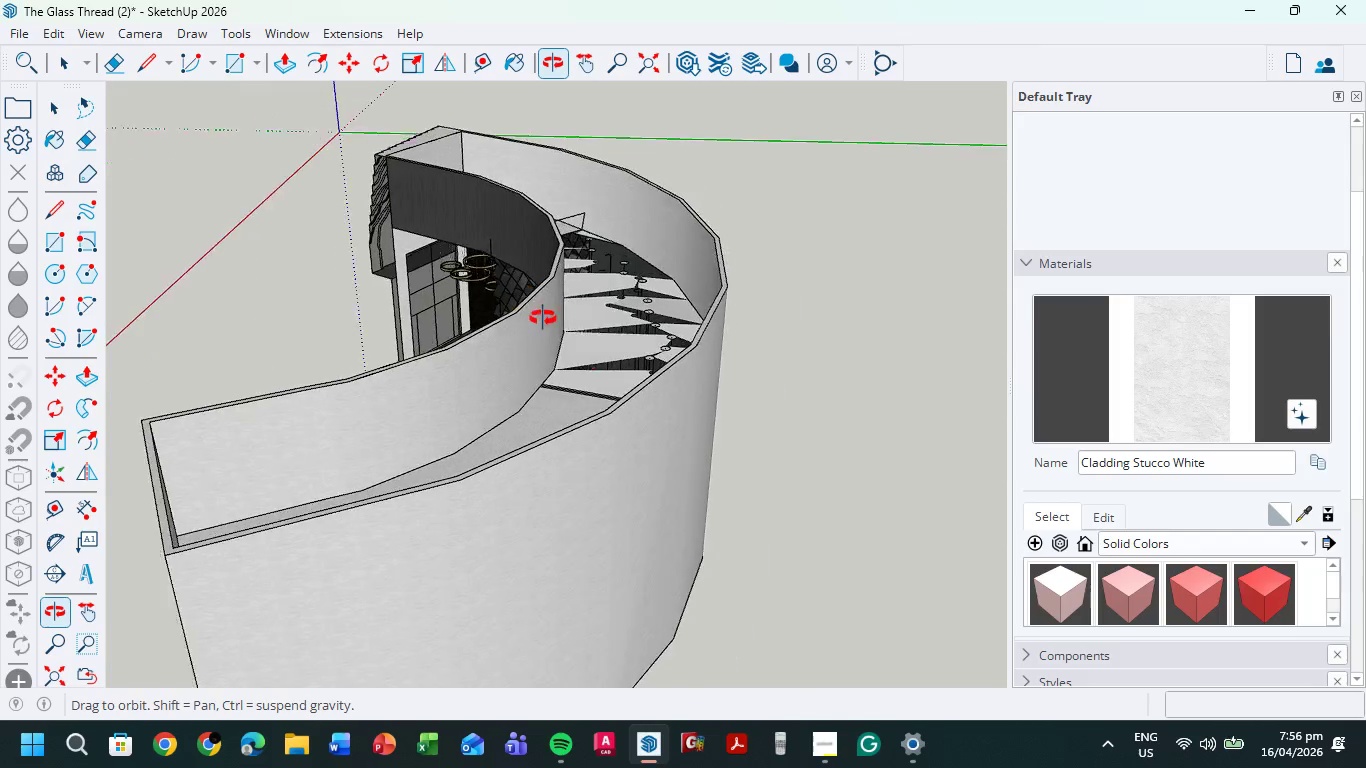 
scroll: coordinate [591, 256], scroll_direction: up, amount: 18.0
 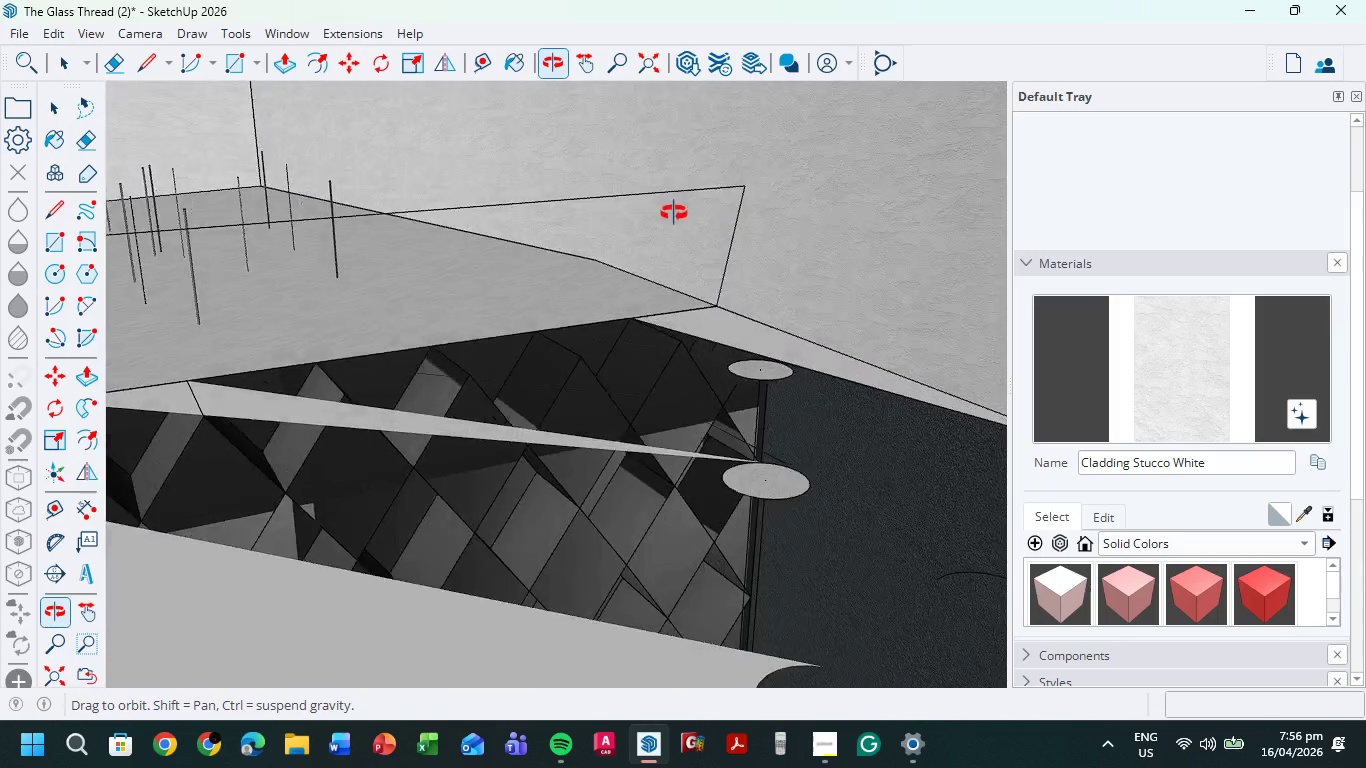 
scroll: coordinate [789, 421], scroll_direction: down, amount: 26.0
 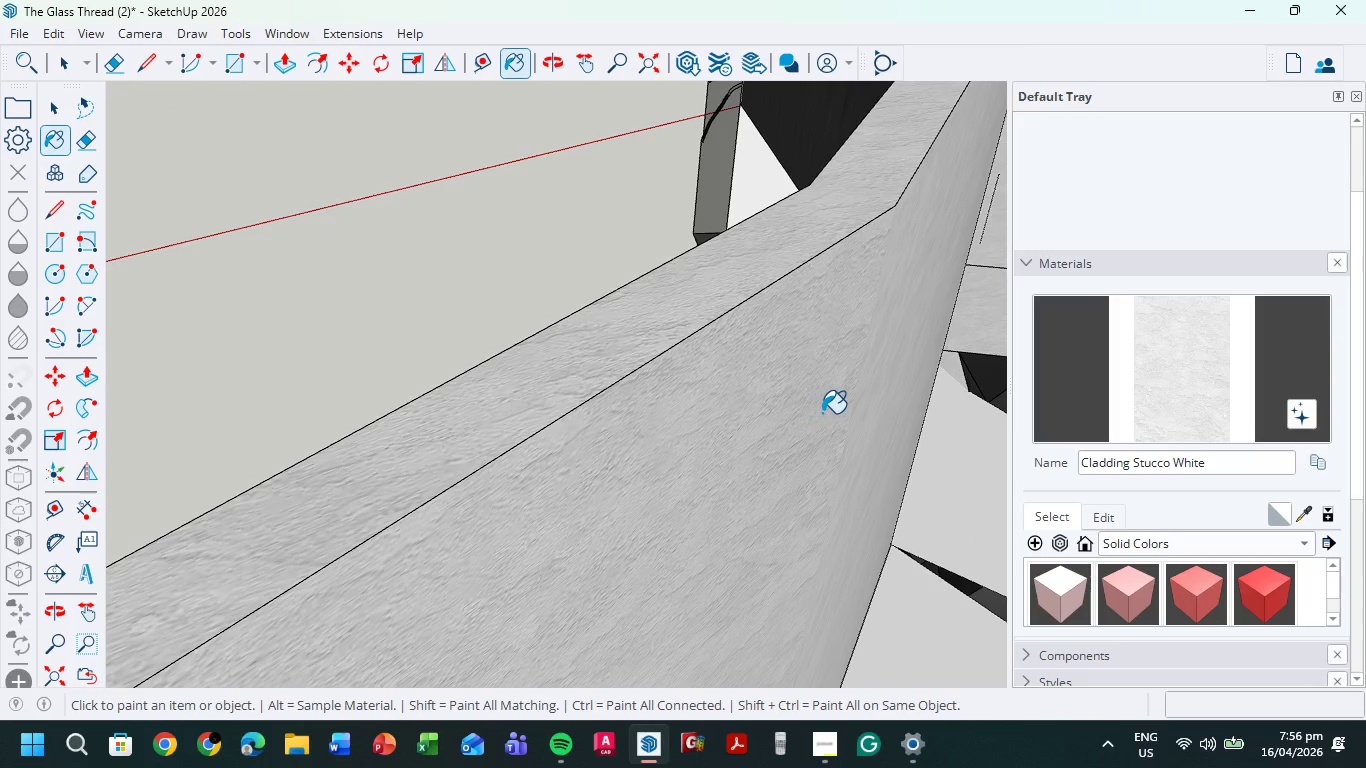 
hold_key(key=ShiftLeft, duration=0.8)
 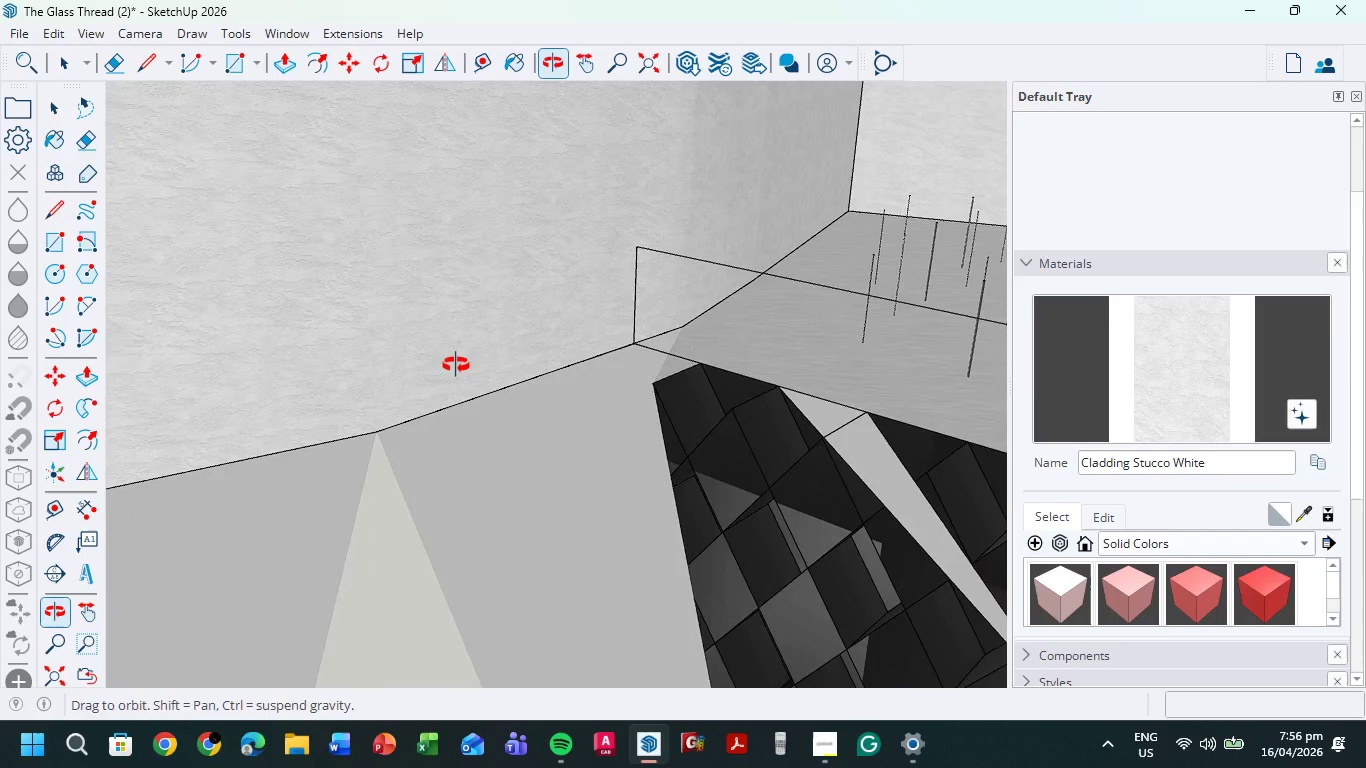 
scroll: coordinate [609, 278], scroll_direction: up, amount: 10.0
 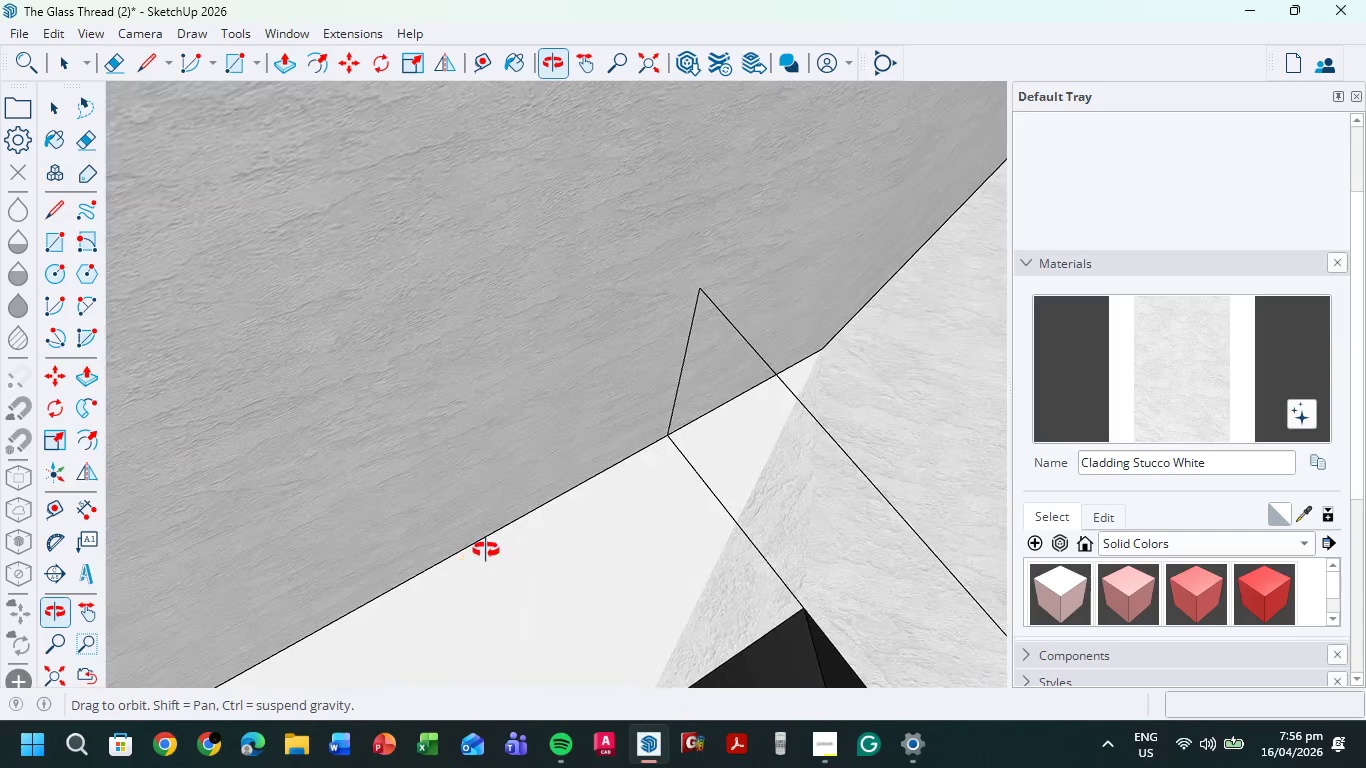 
key(Shift+ShiftLeft)
 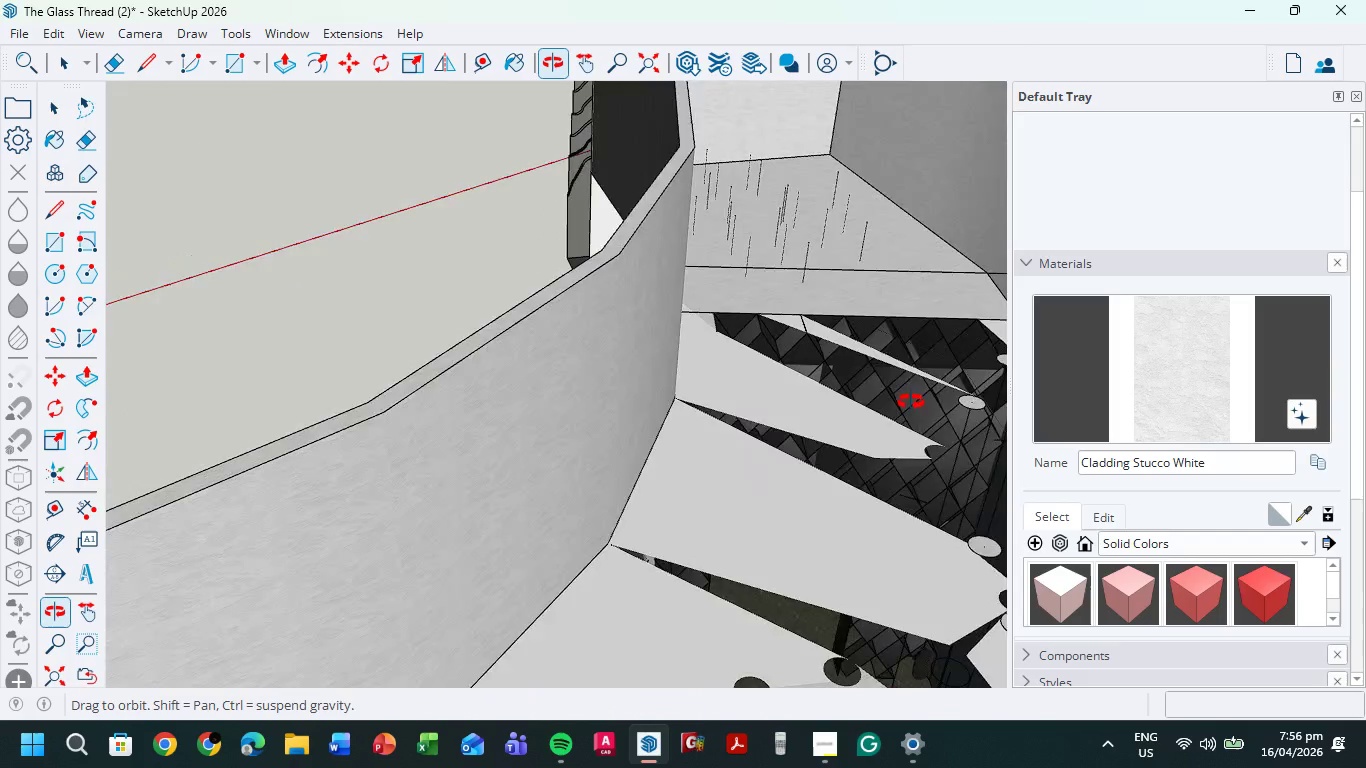 
scroll: coordinate [538, 455], scroll_direction: down, amount: 18.0
 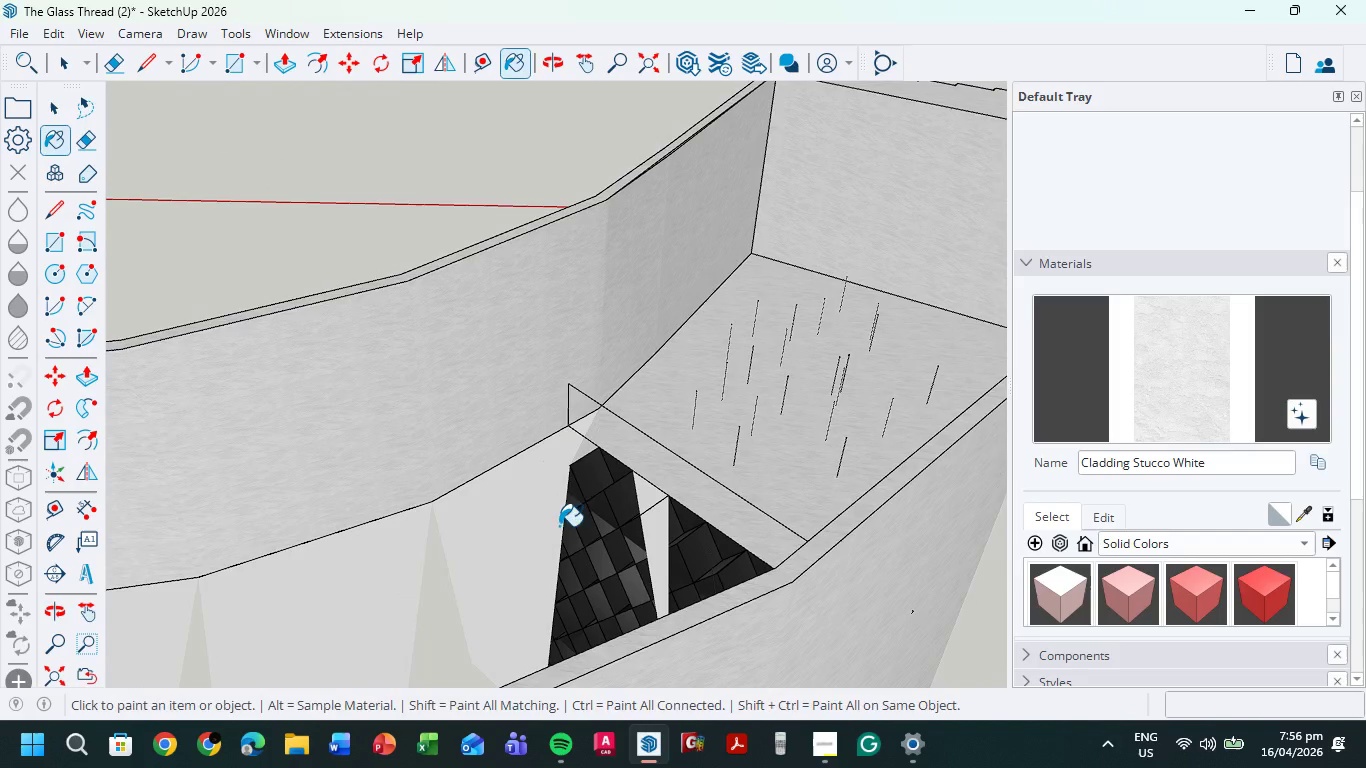 
hold_key(key=ShiftLeft, duration=0.38)
 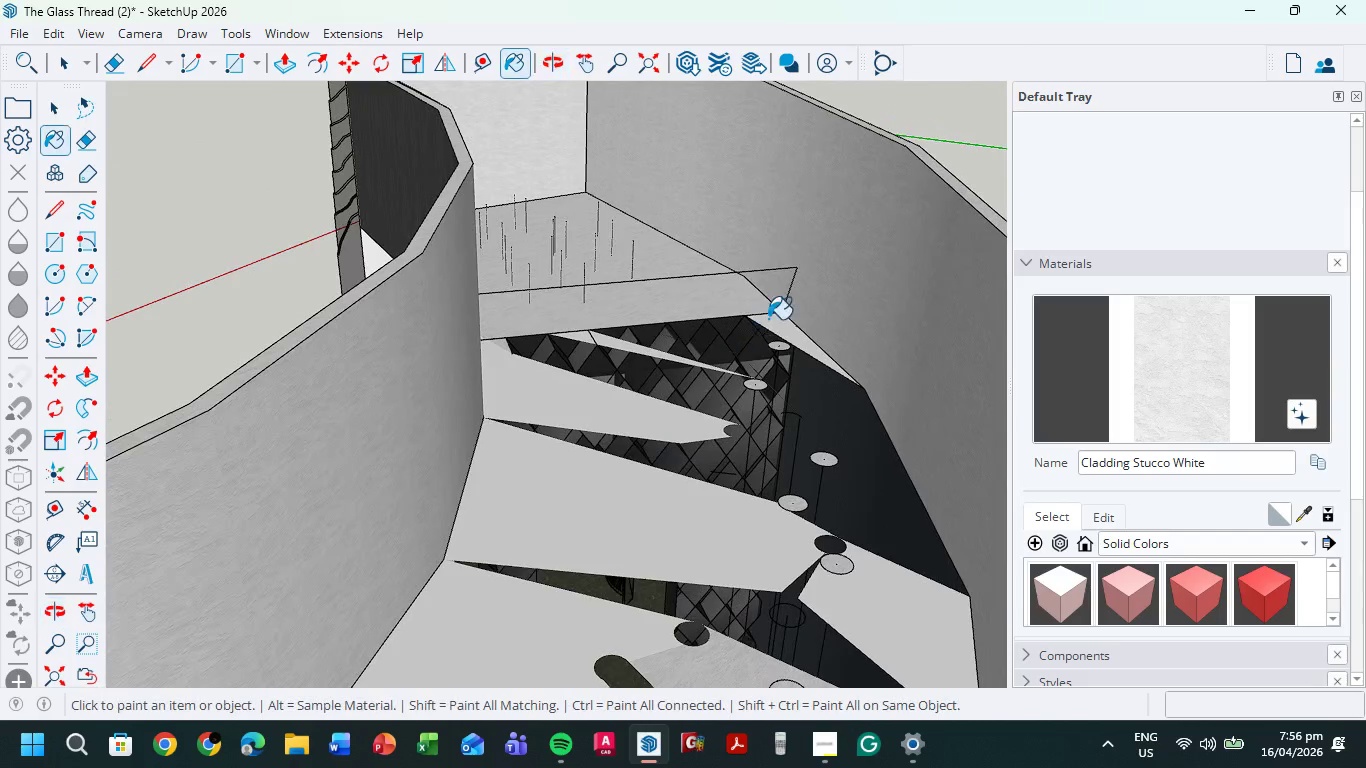 
scroll: coordinate [770, 313], scroll_direction: up, amount: 6.0
 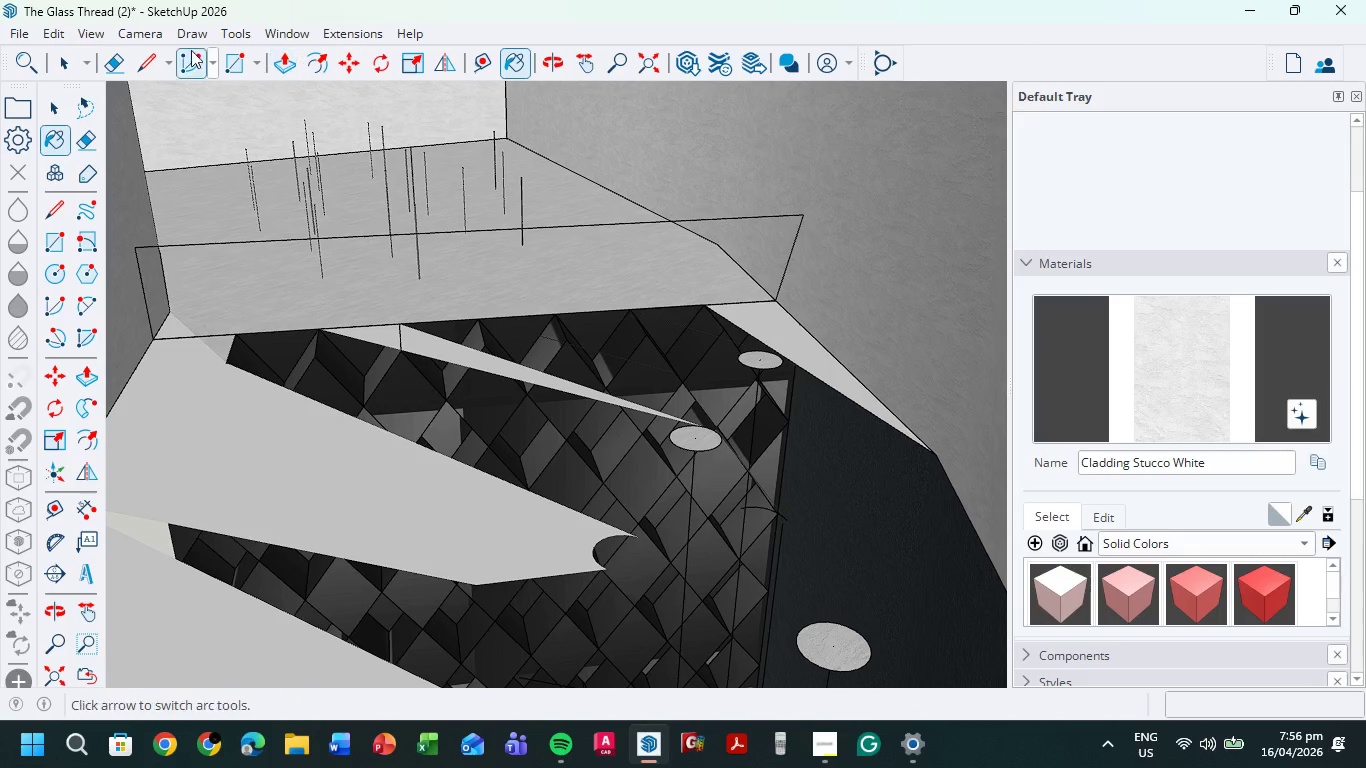 
left_click([146, 63])
 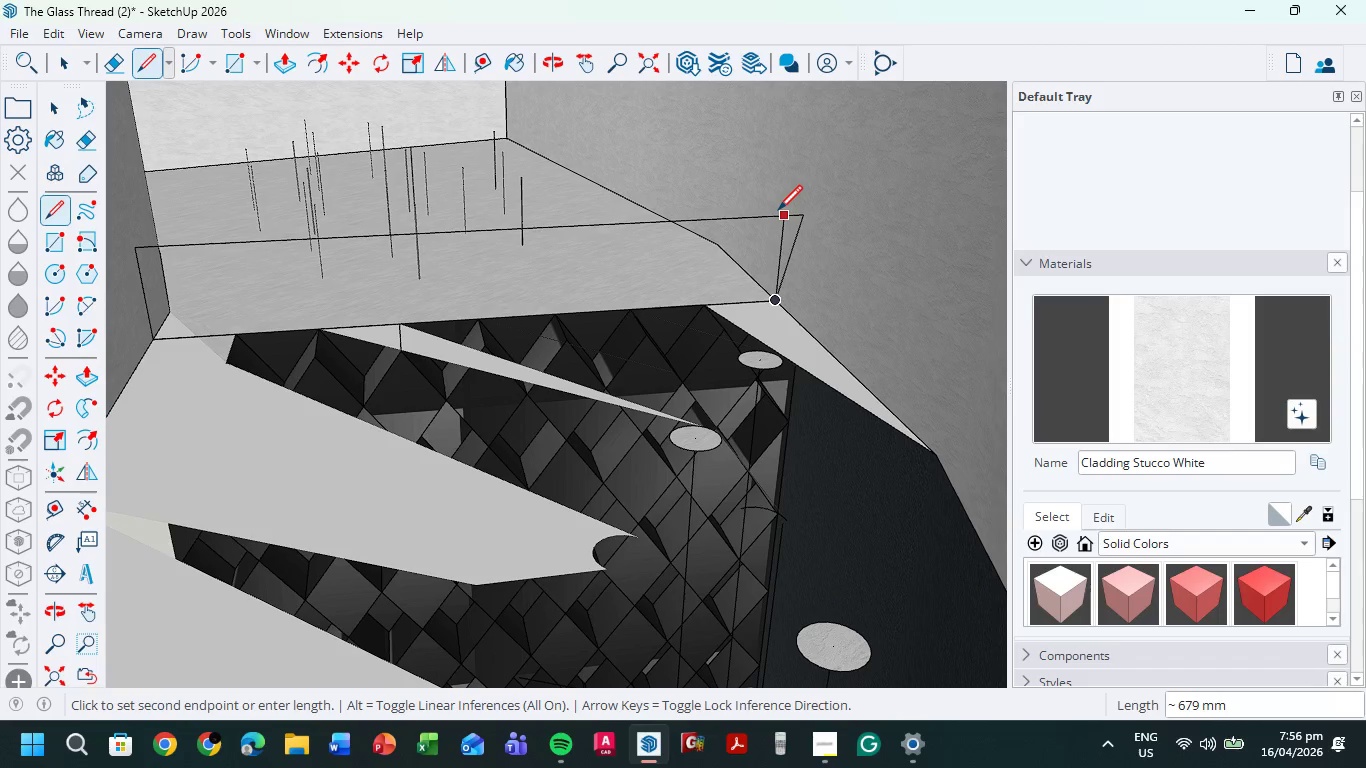 
left_click_drag(start_coordinate=[787, 220], to_coordinate=[787, 226])
 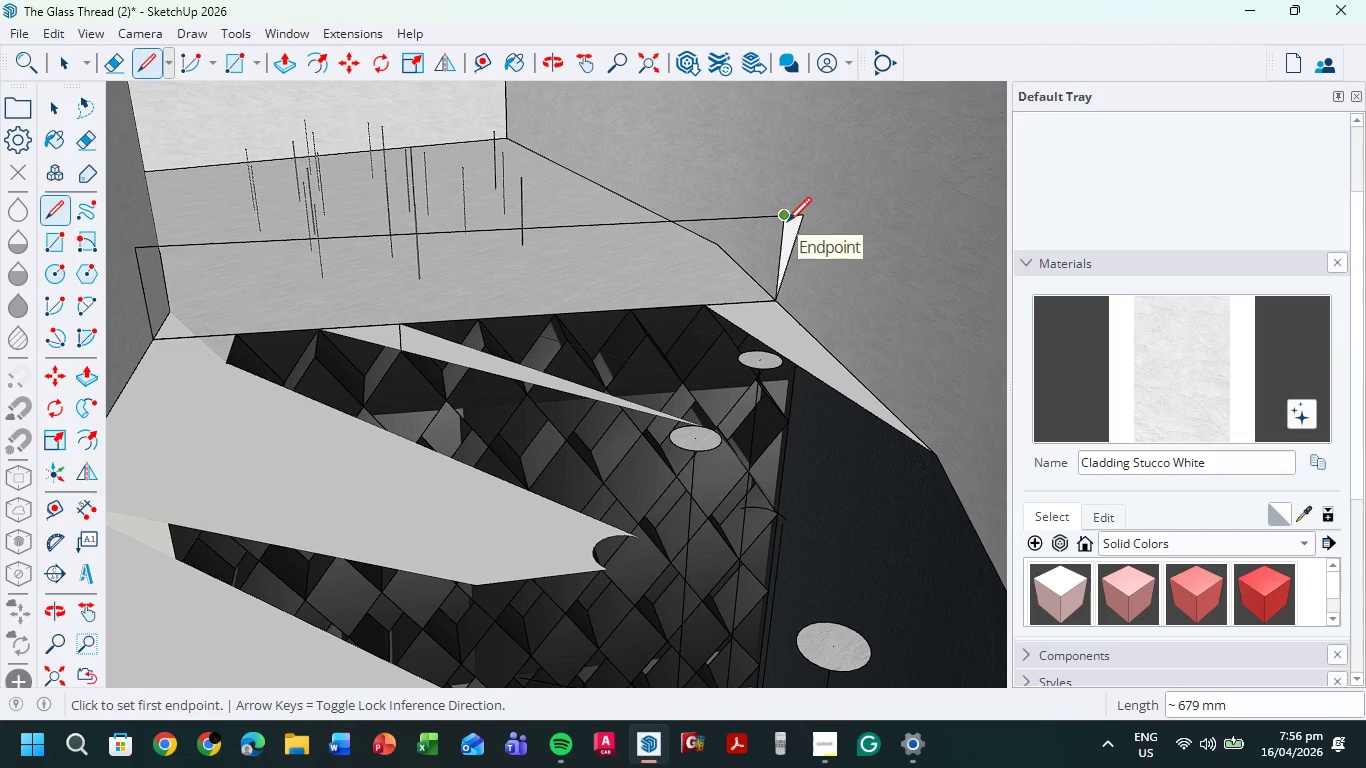 
key(E)
 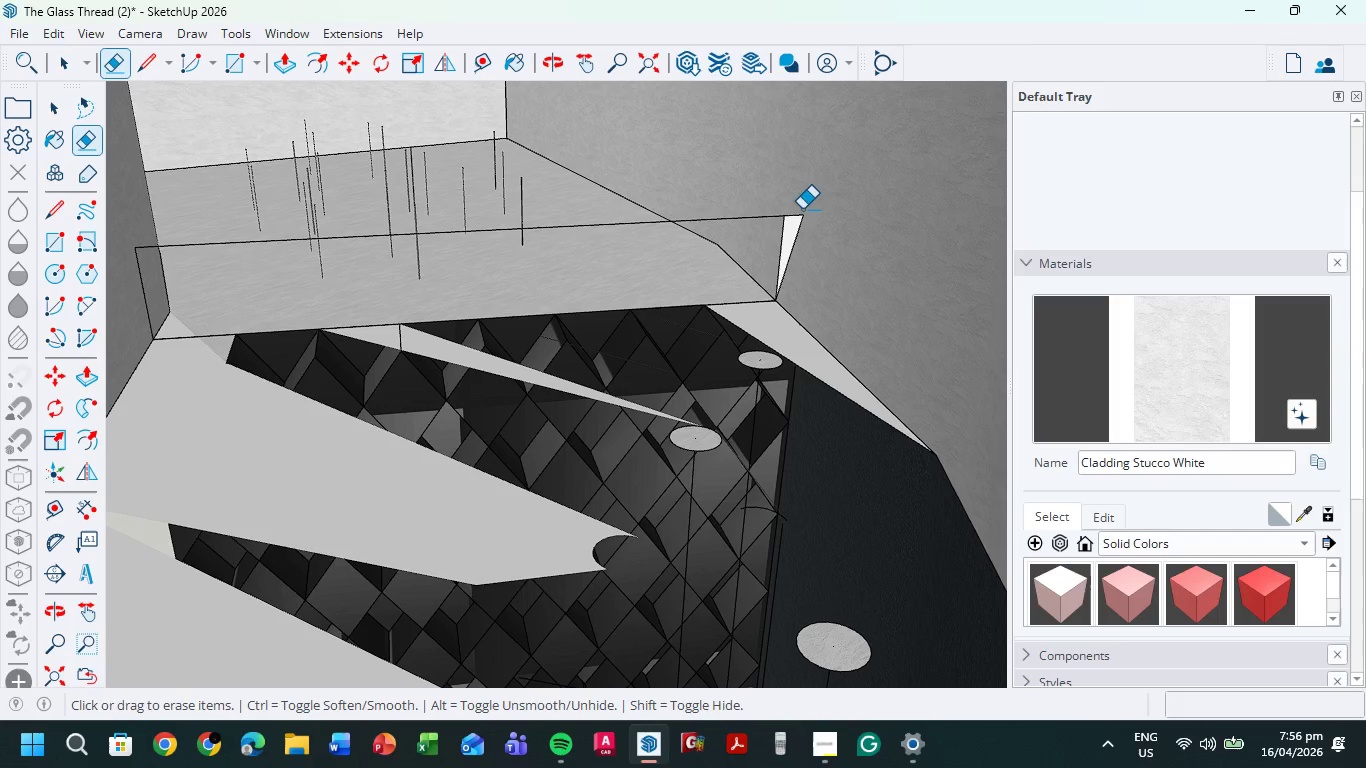 
left_click_drag(start_coordinate=[804, 208], to_coordinate=[791, 213])
 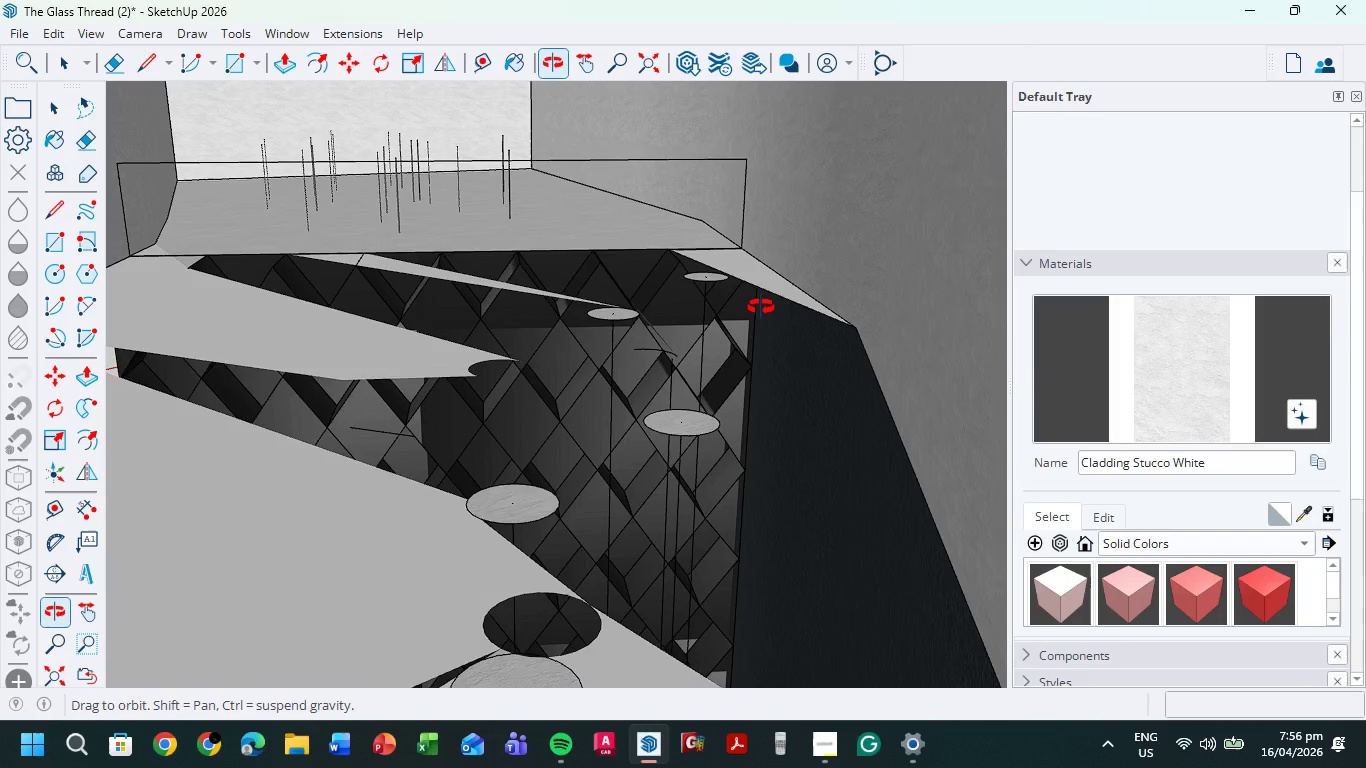 
scroll: coordinate [750, 261], scroll_direction: down, amount: 2.0
 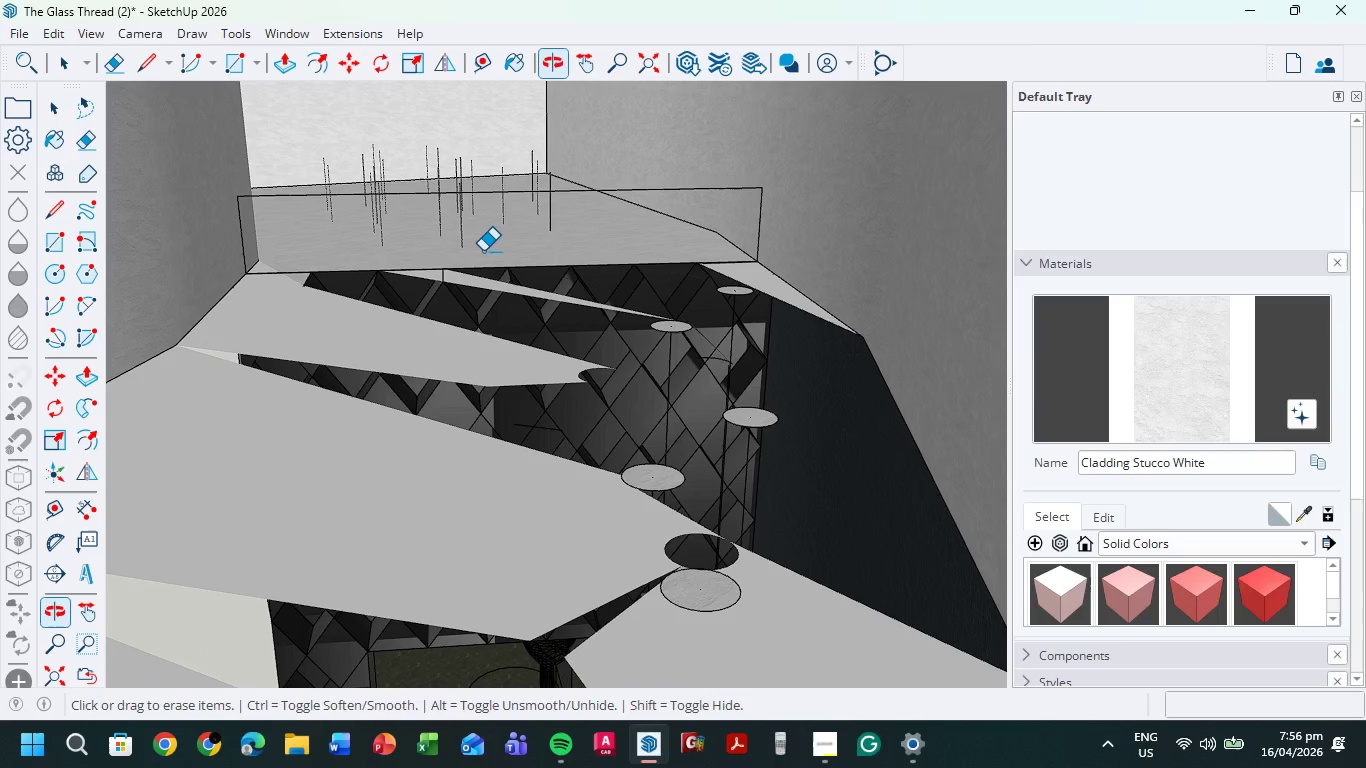 
key(L)
 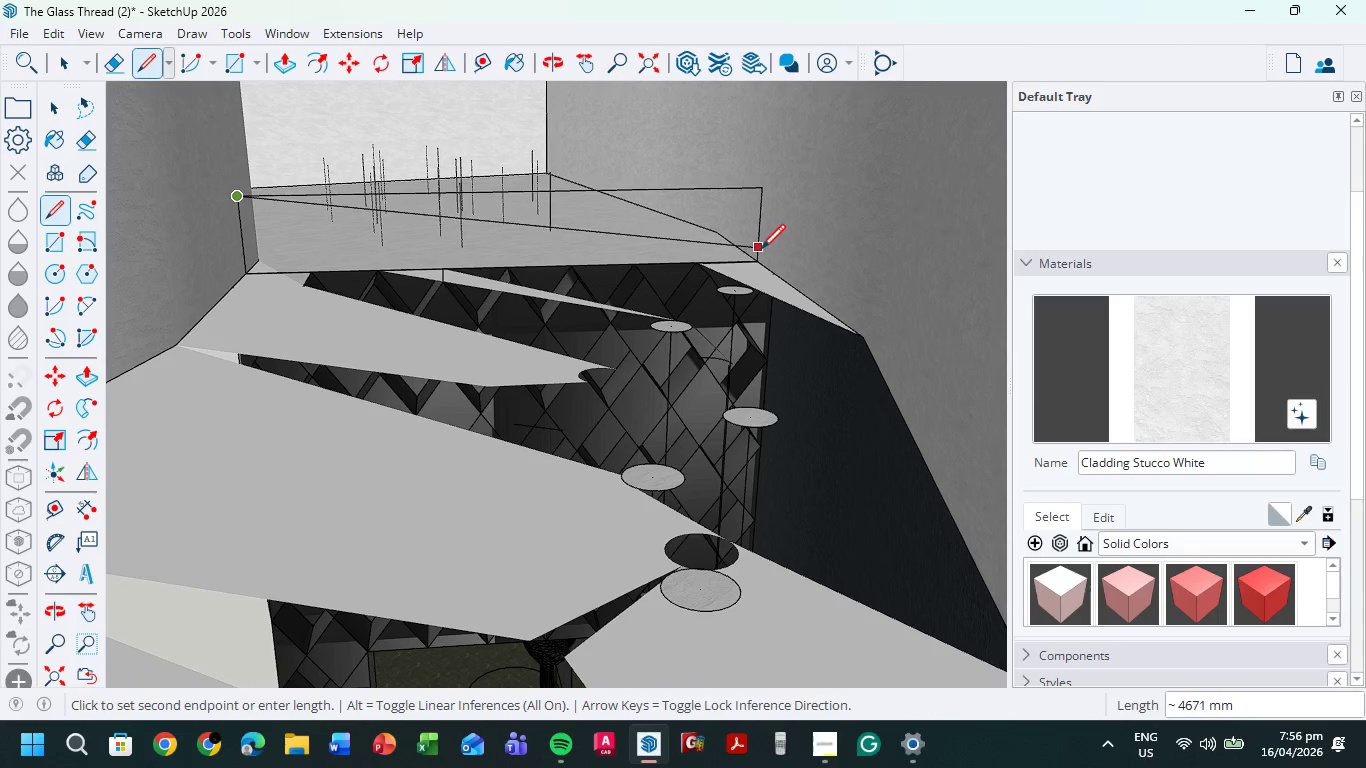 
left_click([757, 257])
 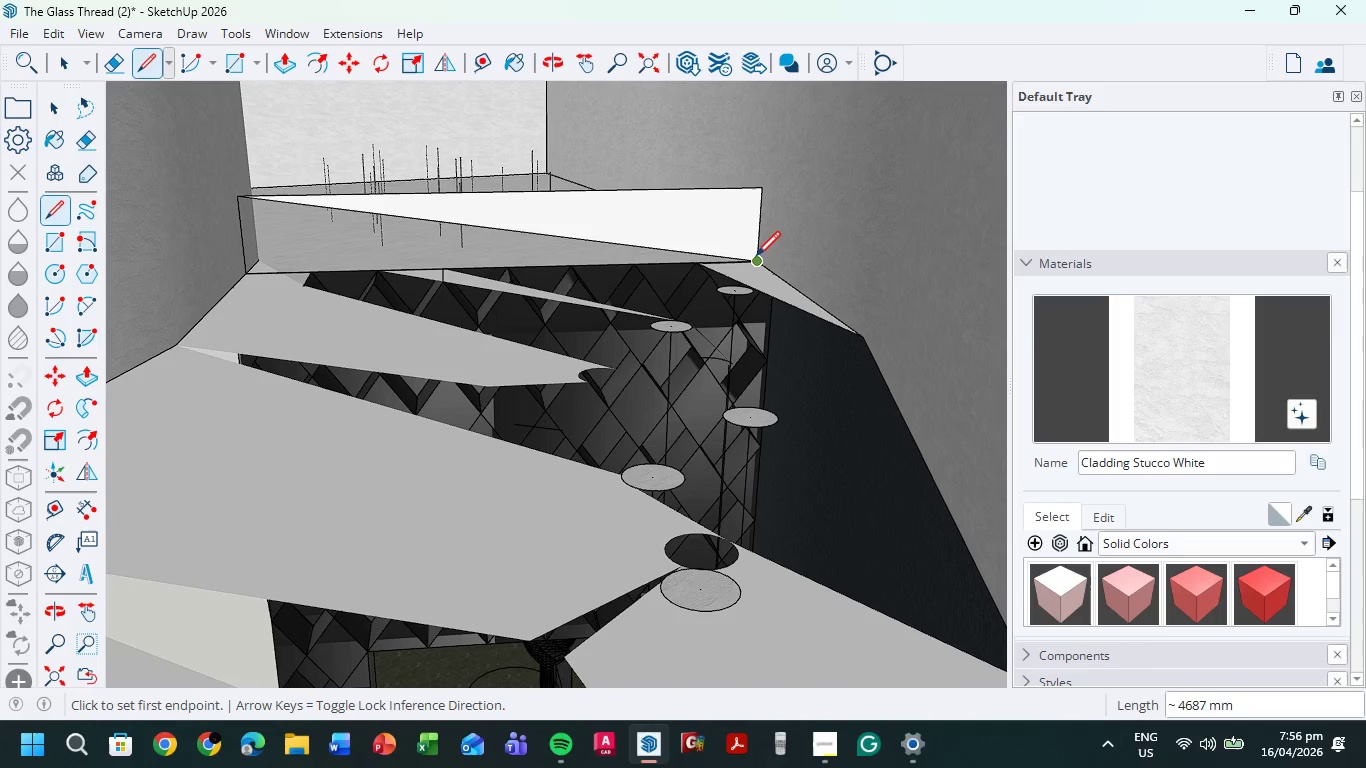 
left_click([756, 258])
 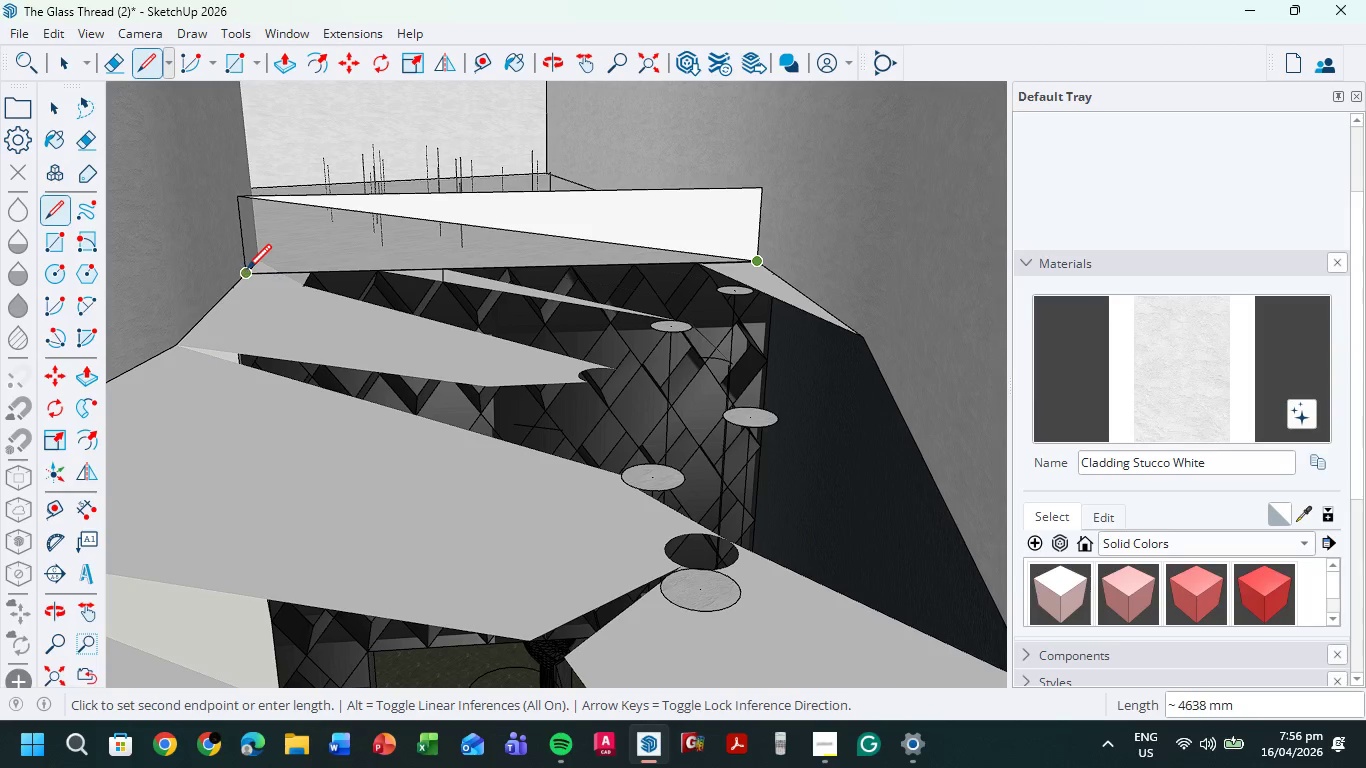 
left_click([246, 272])
 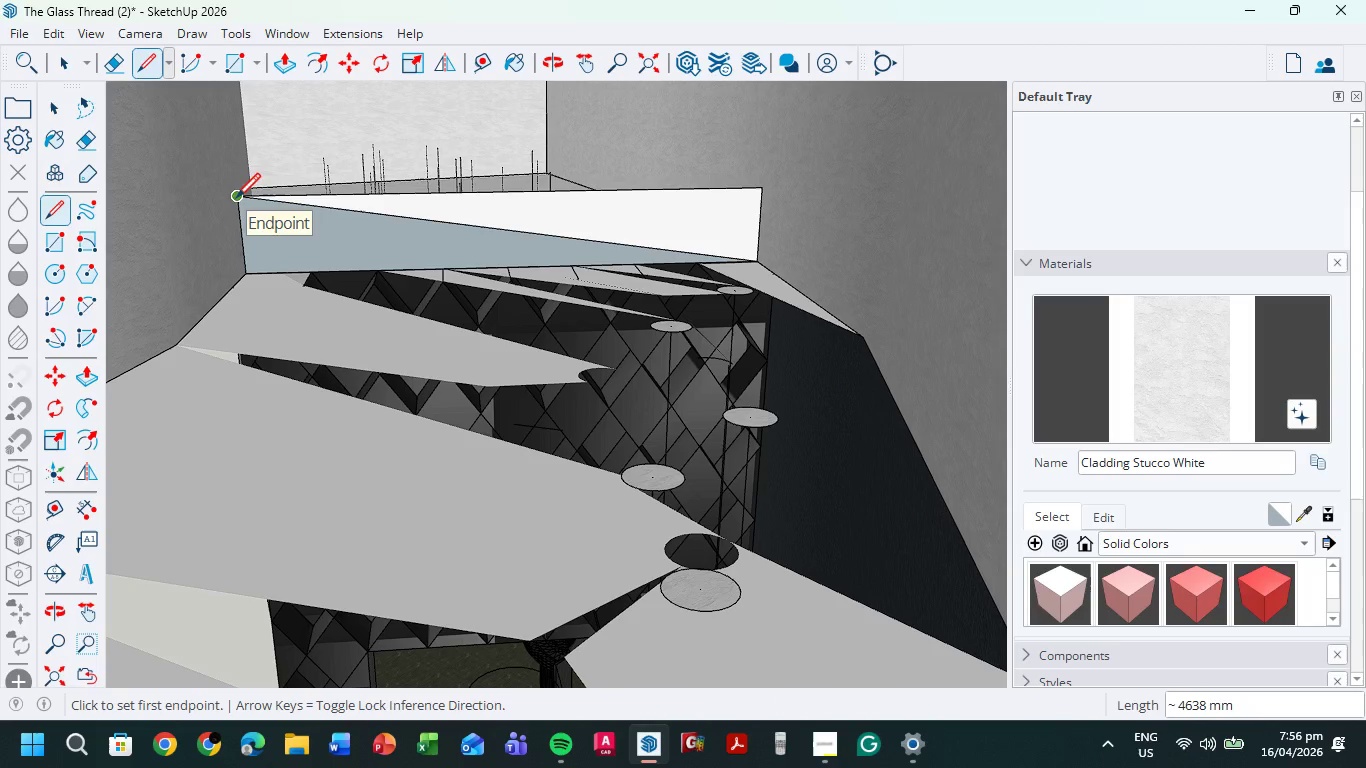 
key(E)
 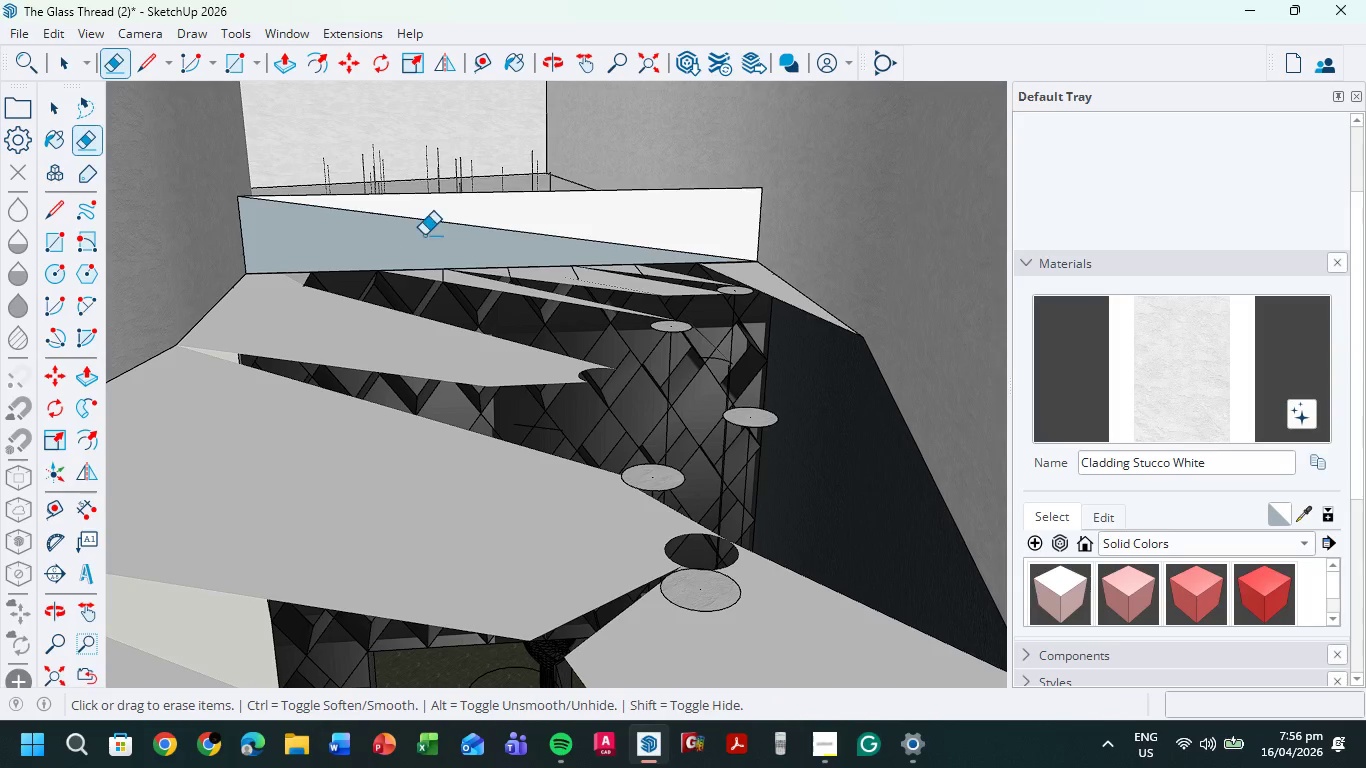 
left_click_drag(start_coordinate=[424, 235], to_coordinate=[478, 216])
 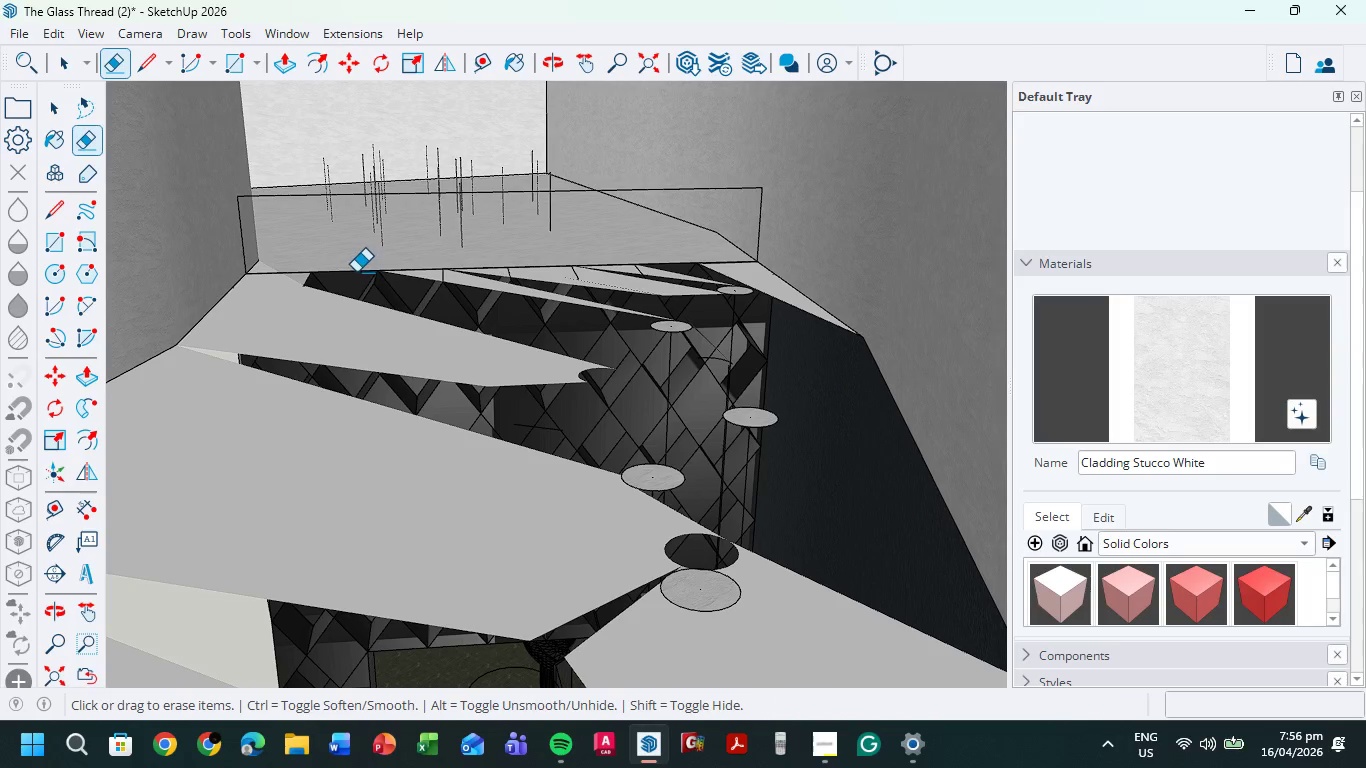 
left_click([356, 272])
 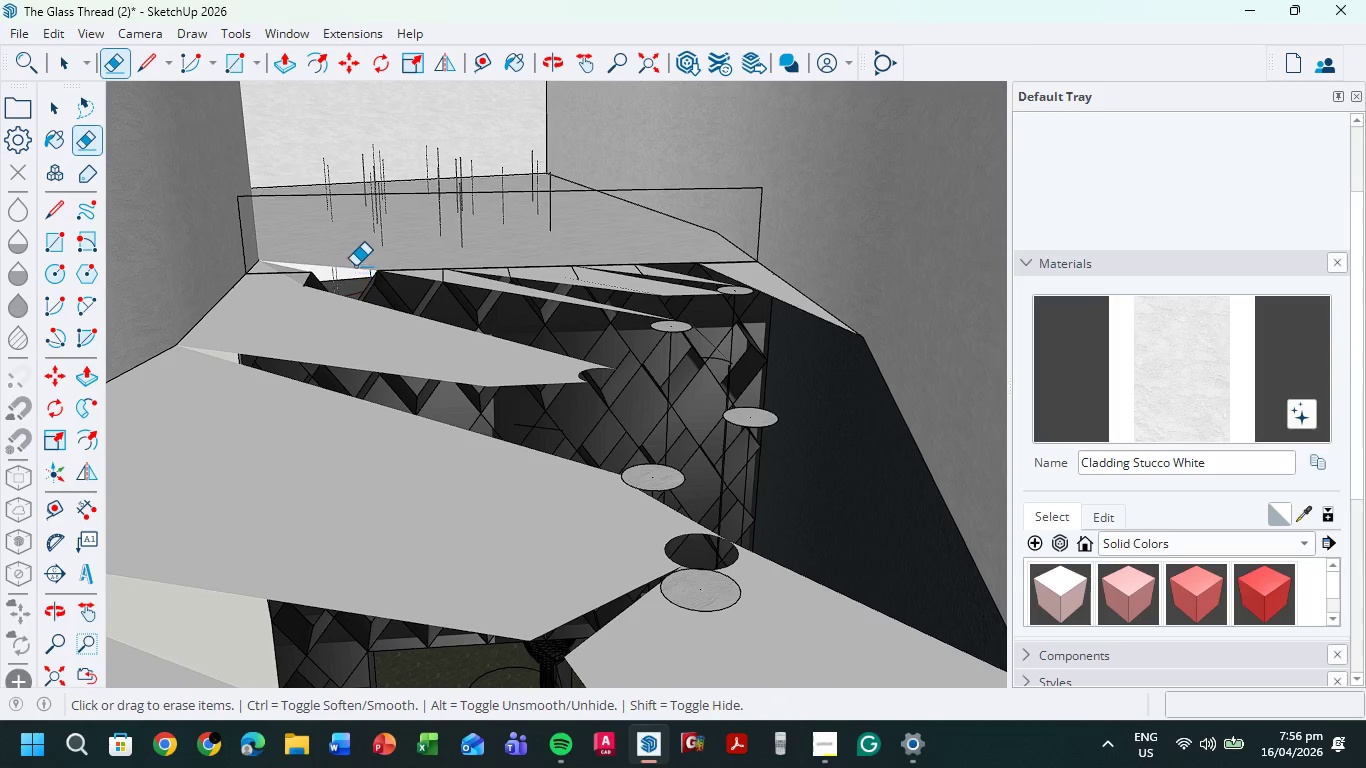 
key(Control+ControlLeft)
 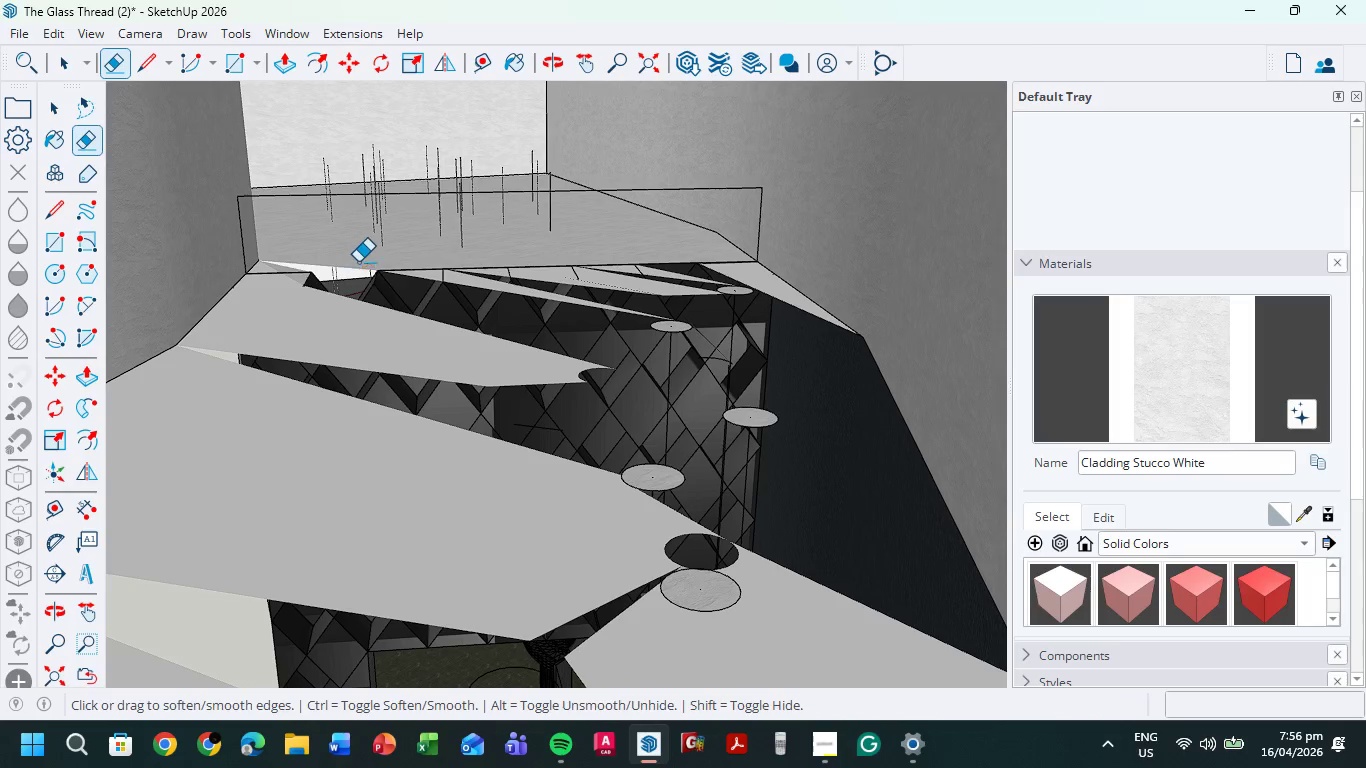 
key(Control+Z)
 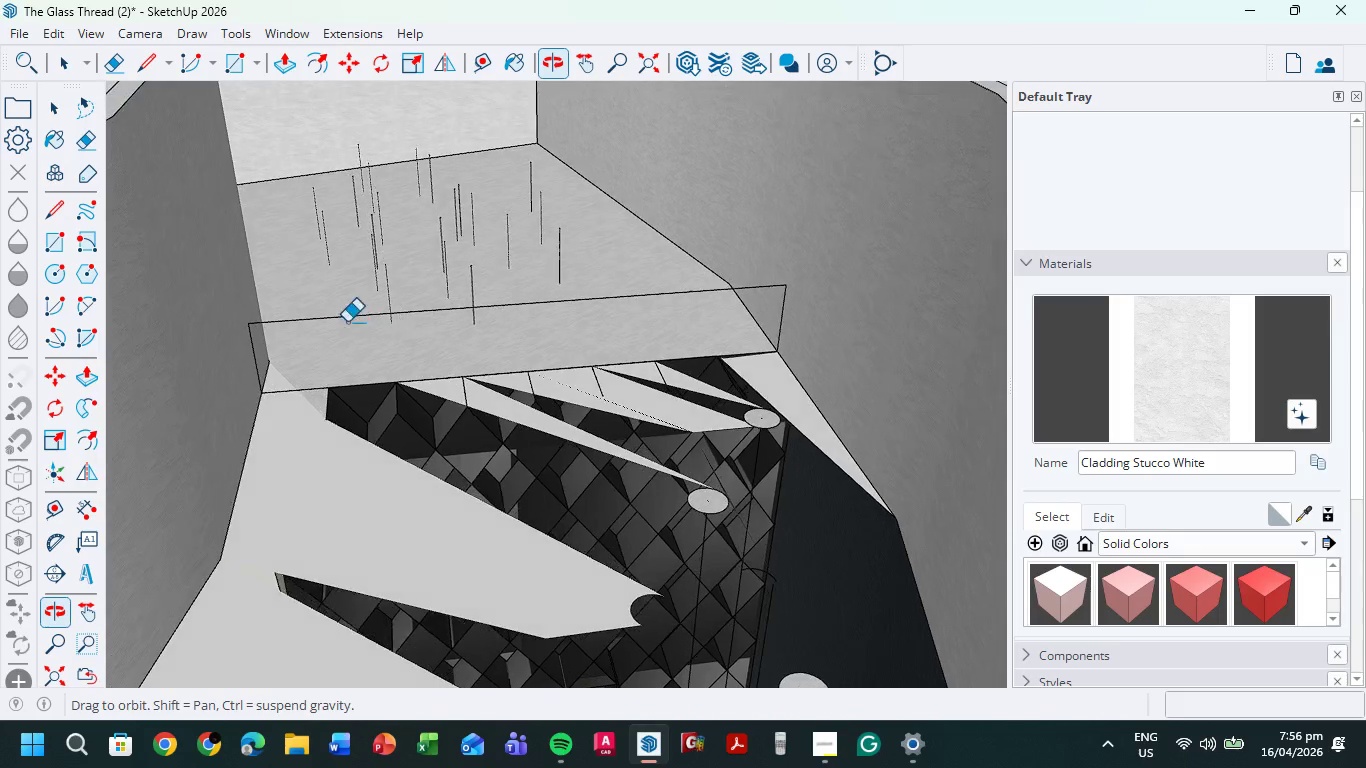 
scroll: coordinate [522, 260], scroll_direction: up, amount: 3.0
 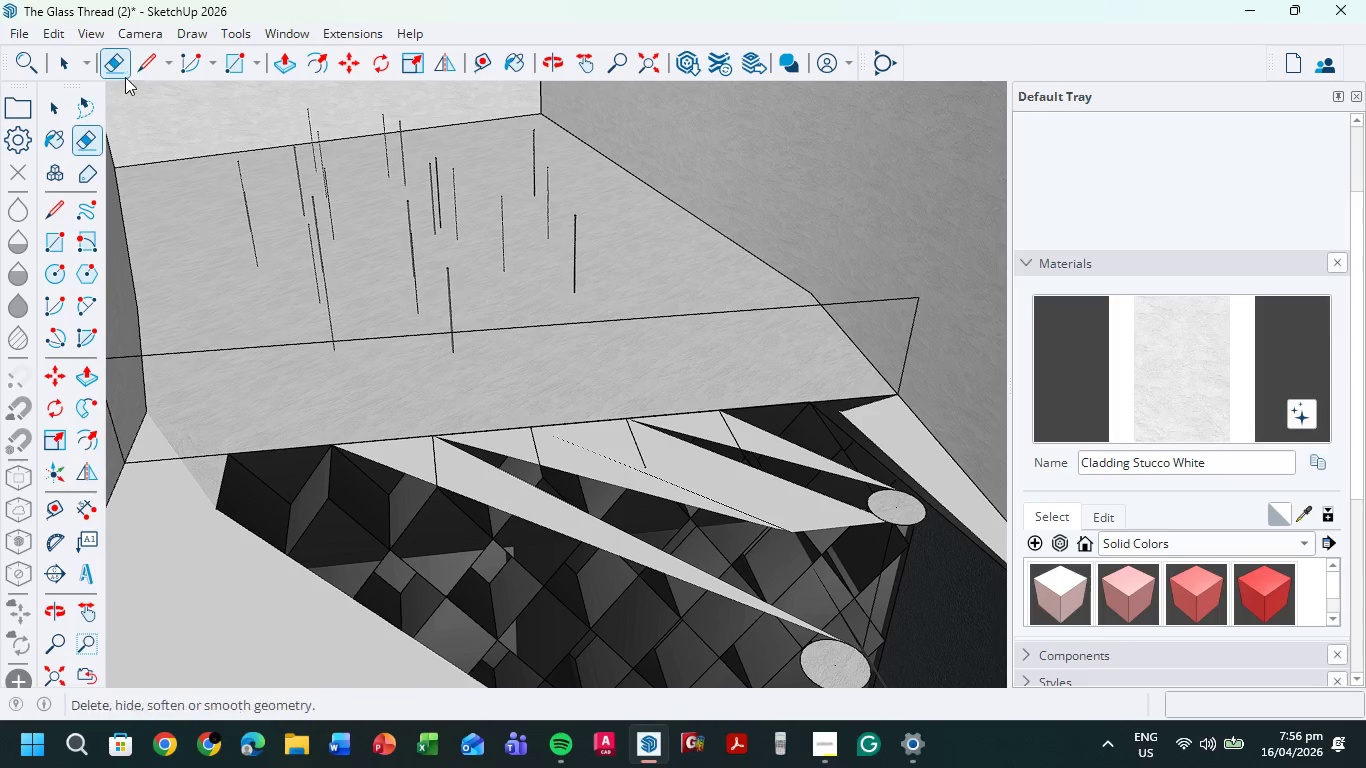 
left_click([64, 66])
 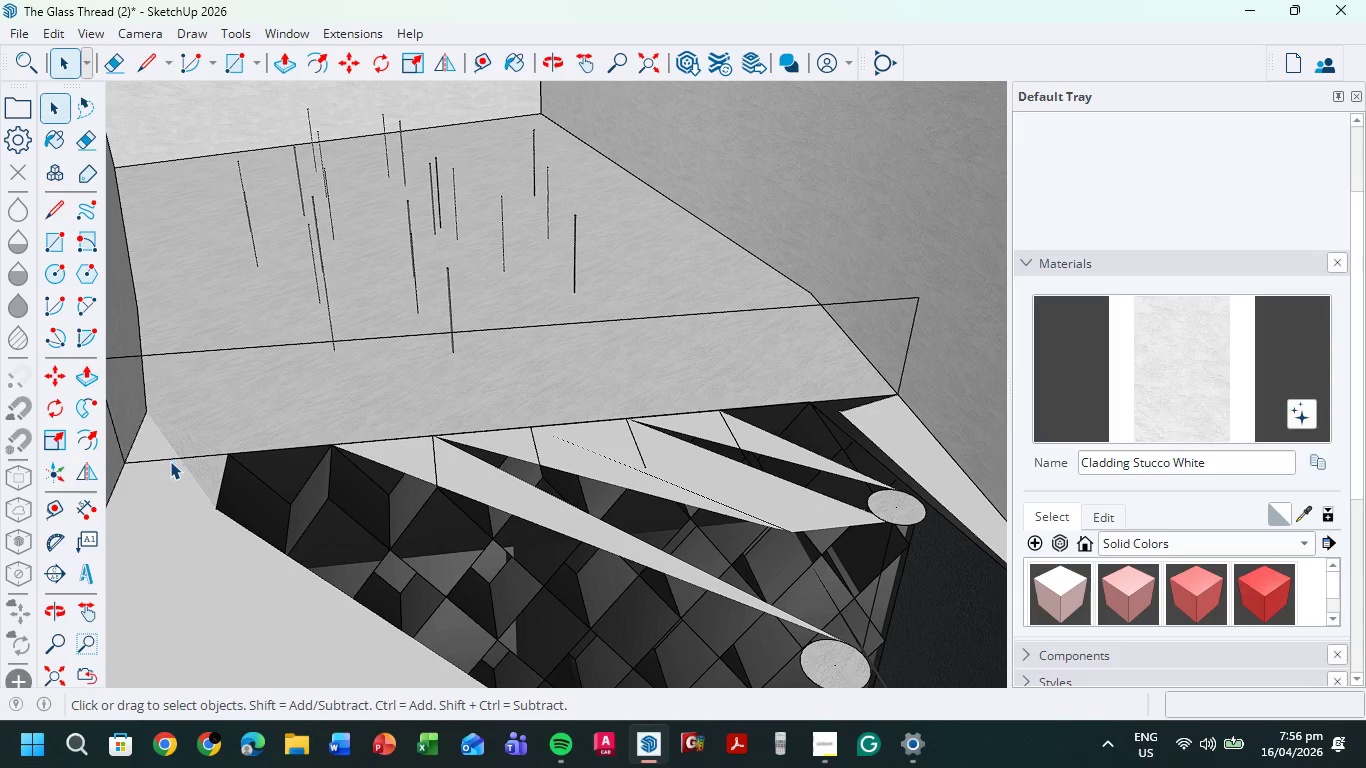 
left_click([167, 459])
 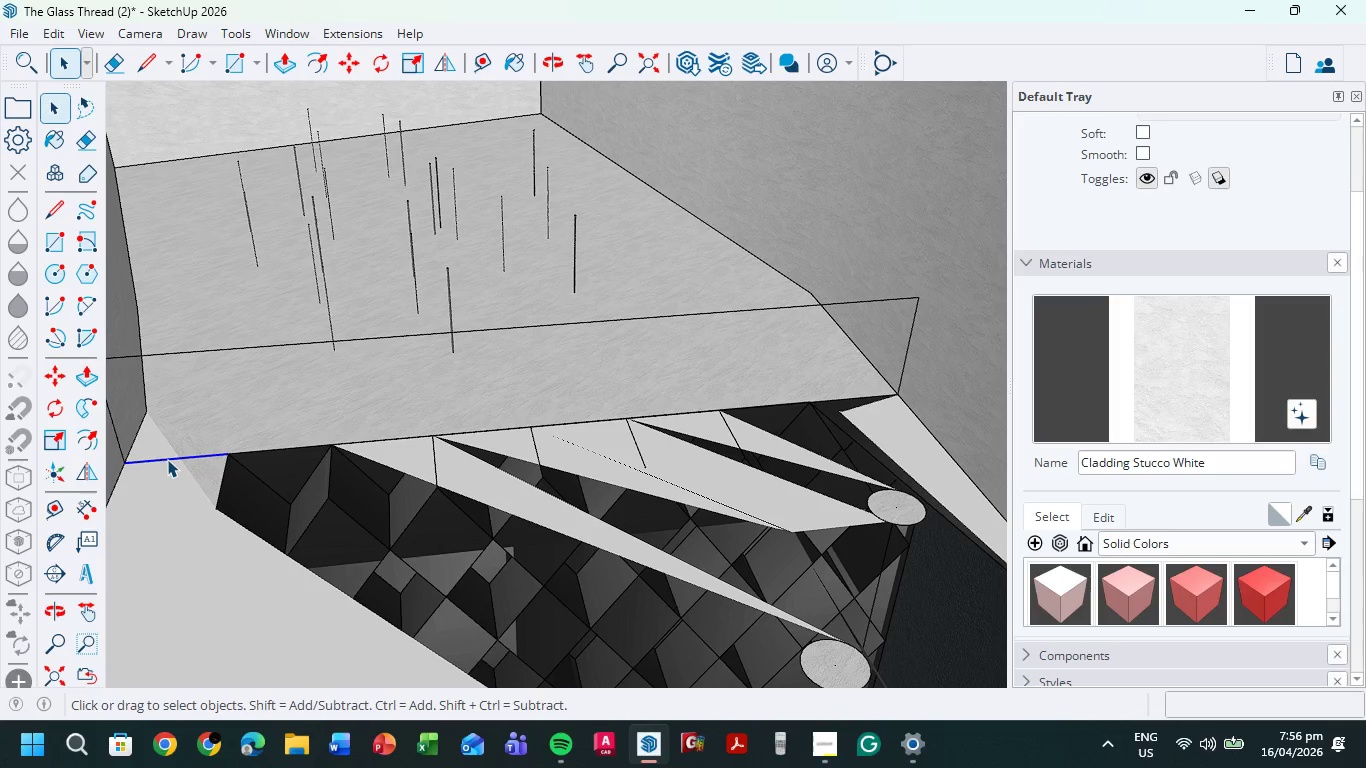 
key(Delete)
 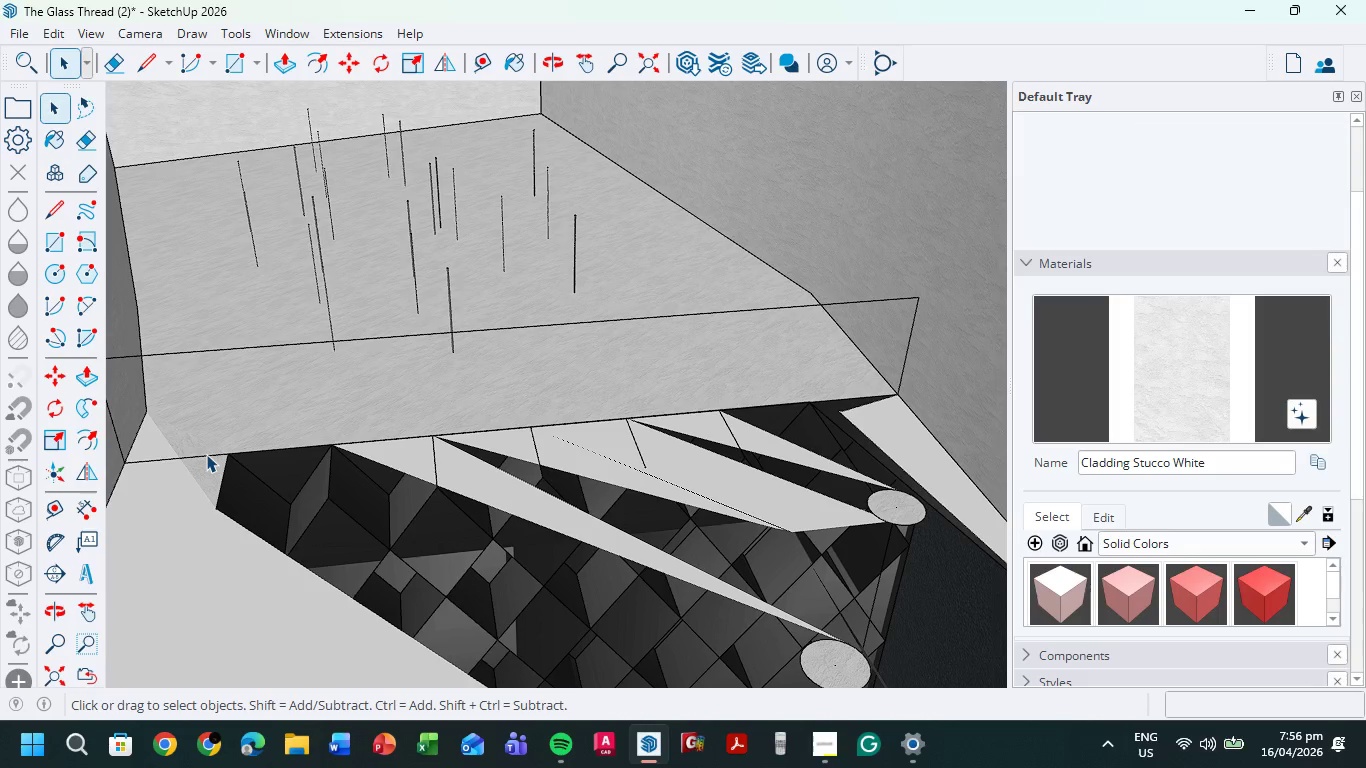 
left_click([206, 454])
 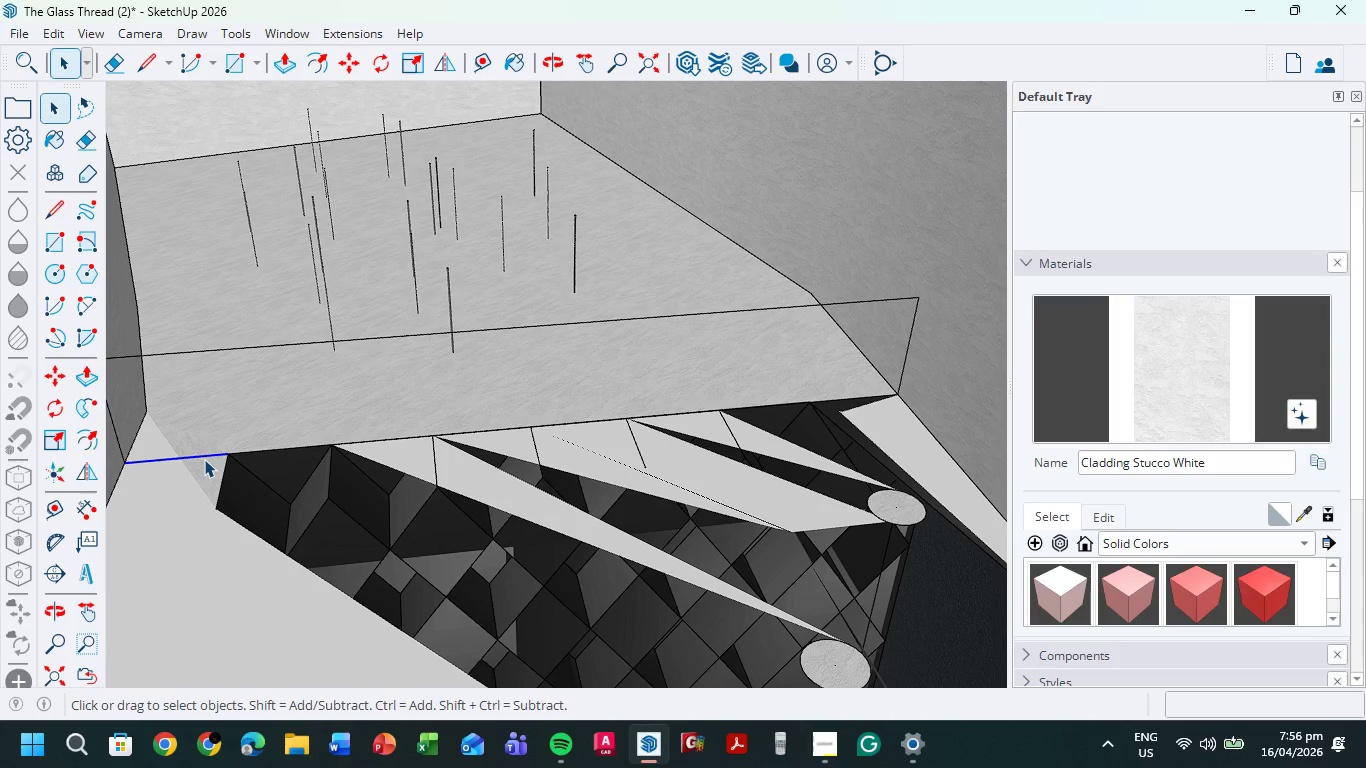 
key(Delete)
 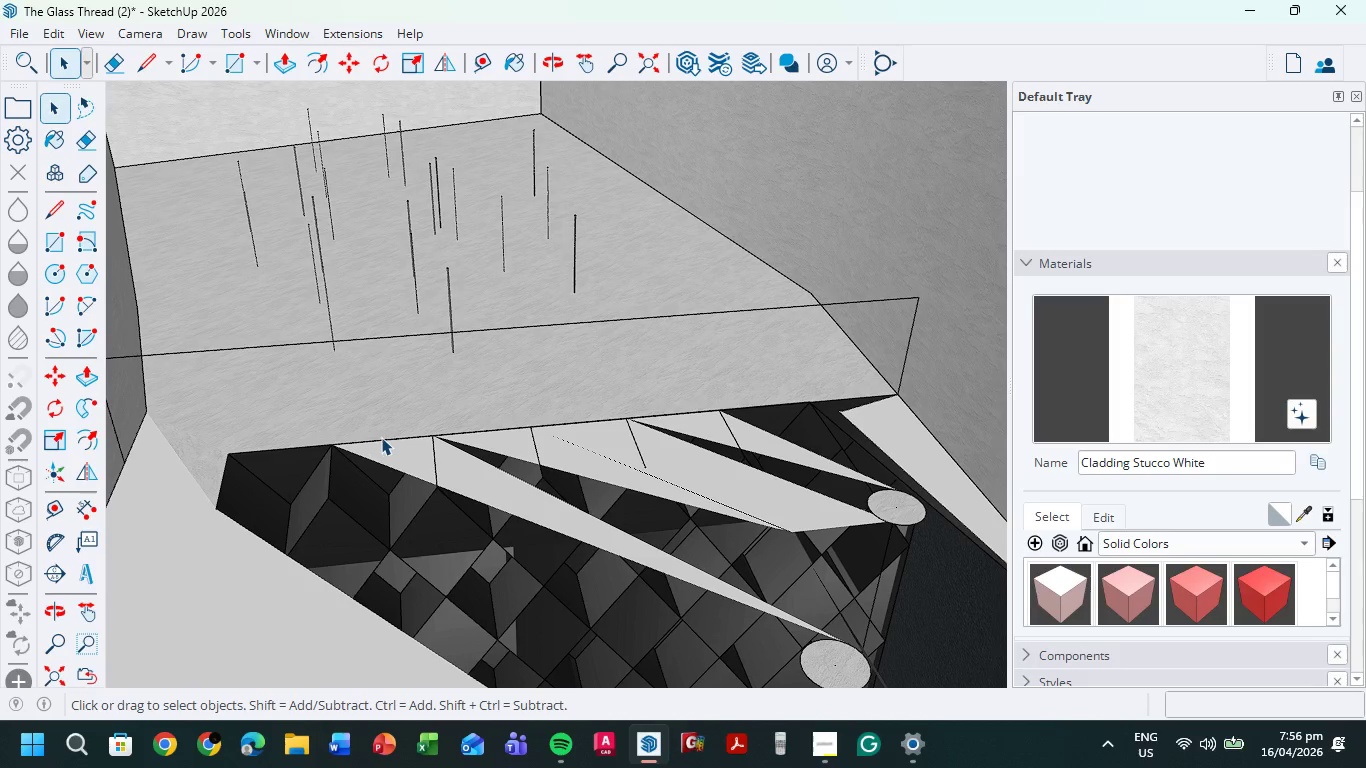 
left_click([381, 437])
 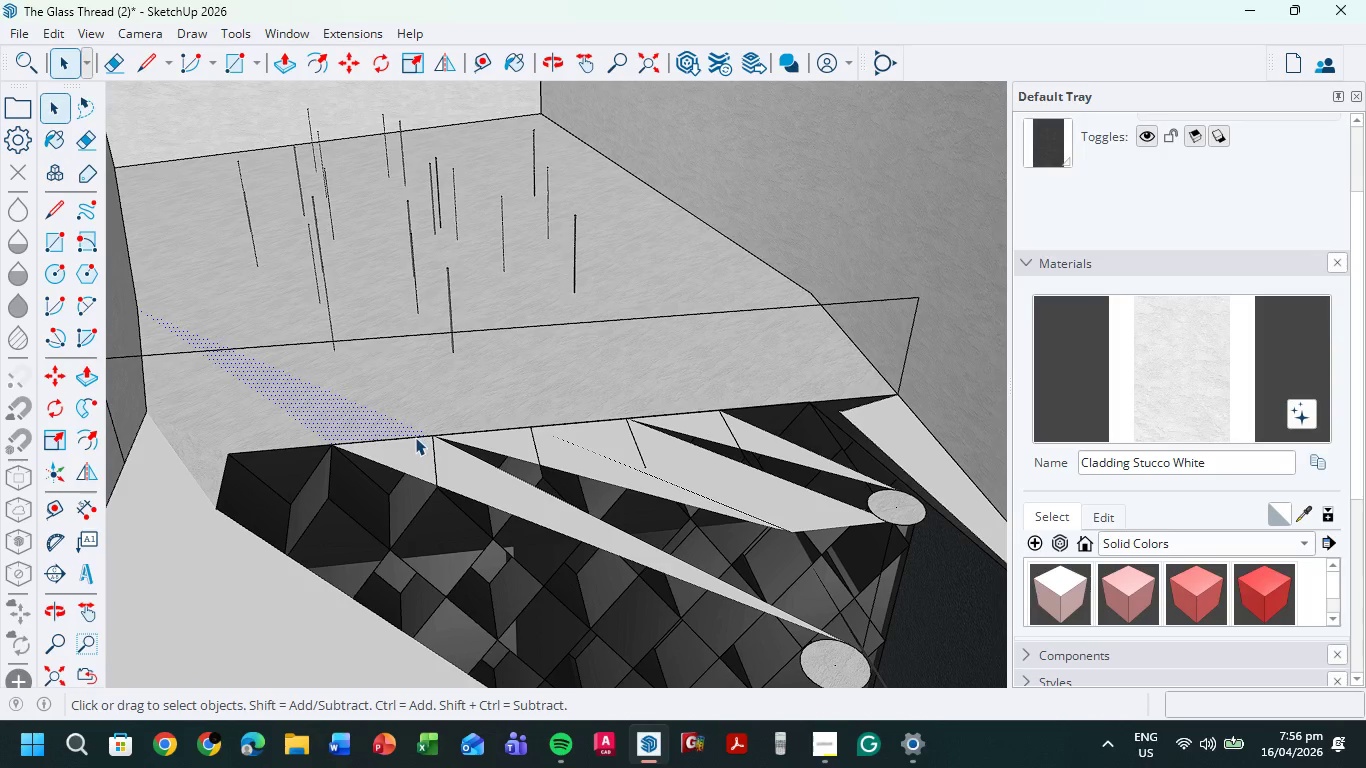 
left_click([411, 435])
 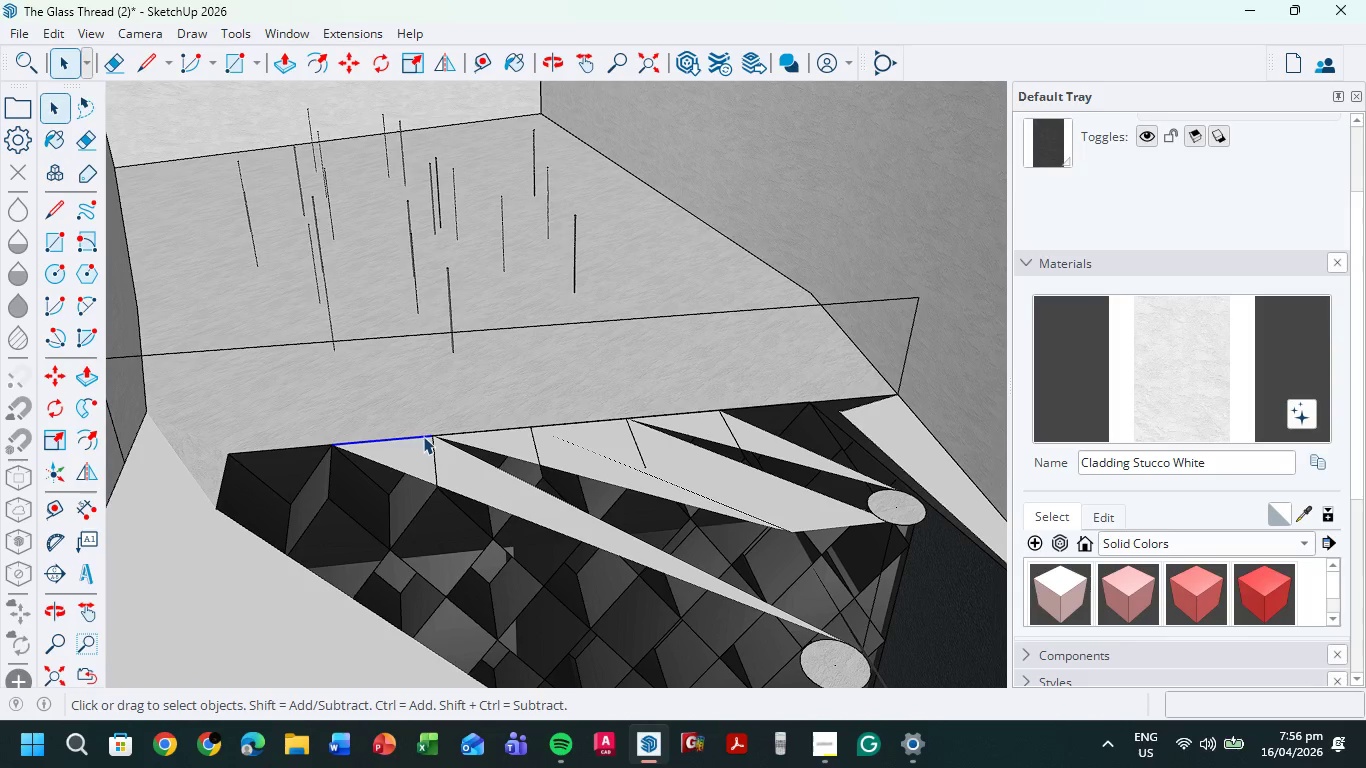 
key(Delete)
 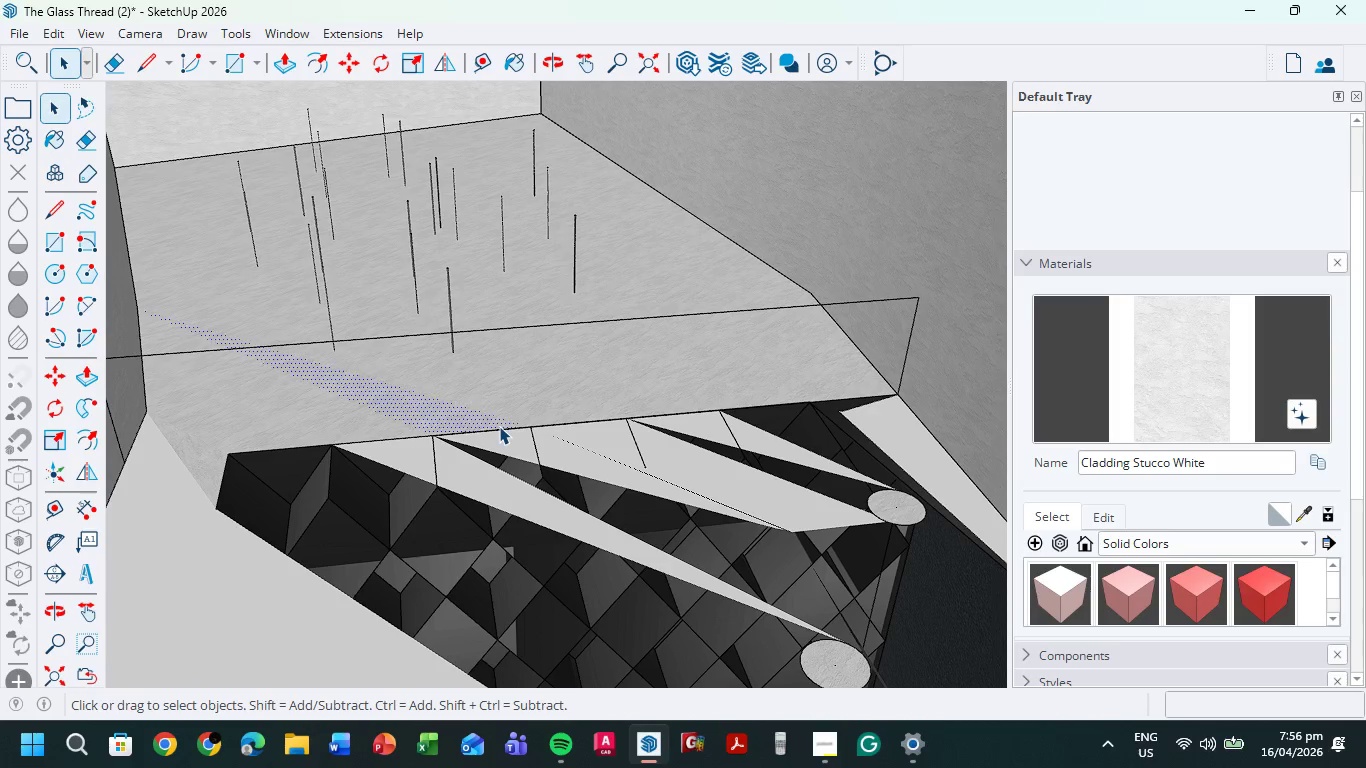 
double_click([503, 429])
 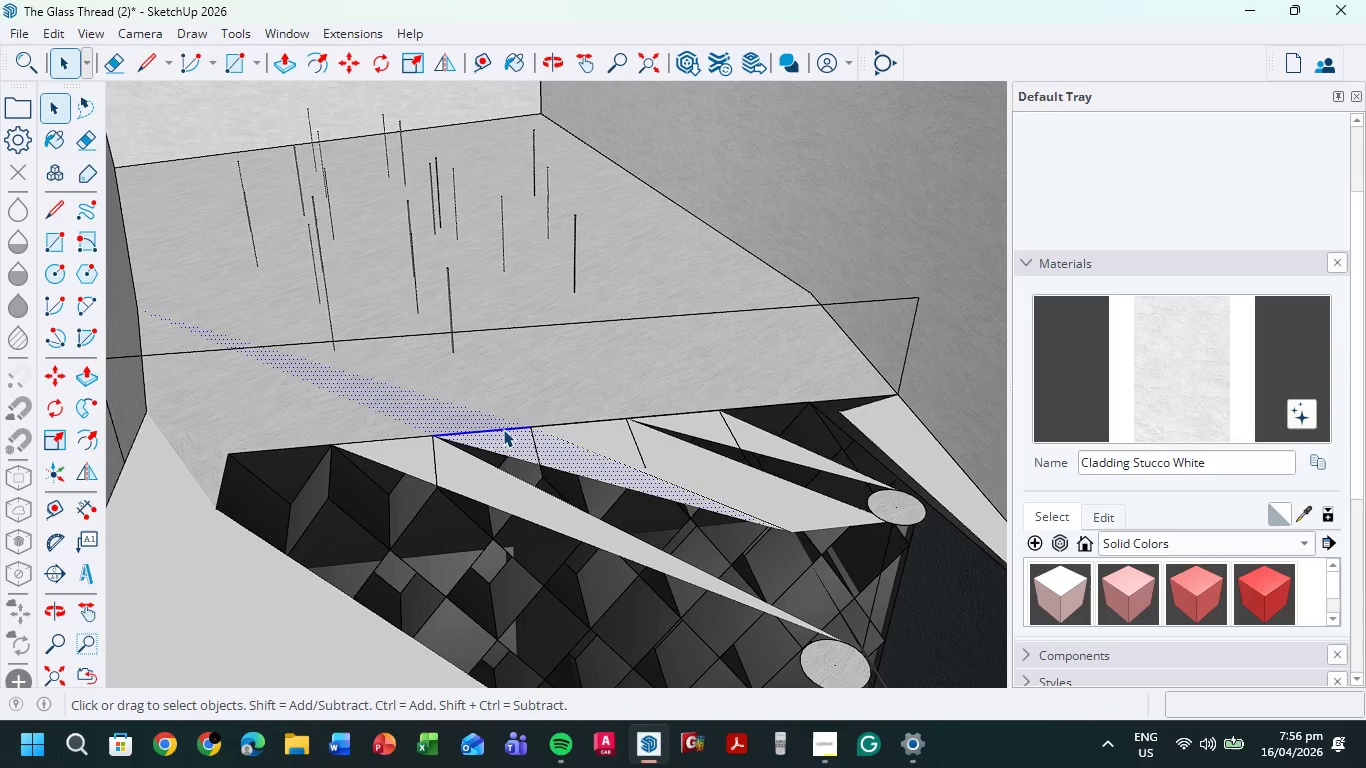 
key(Delete)
 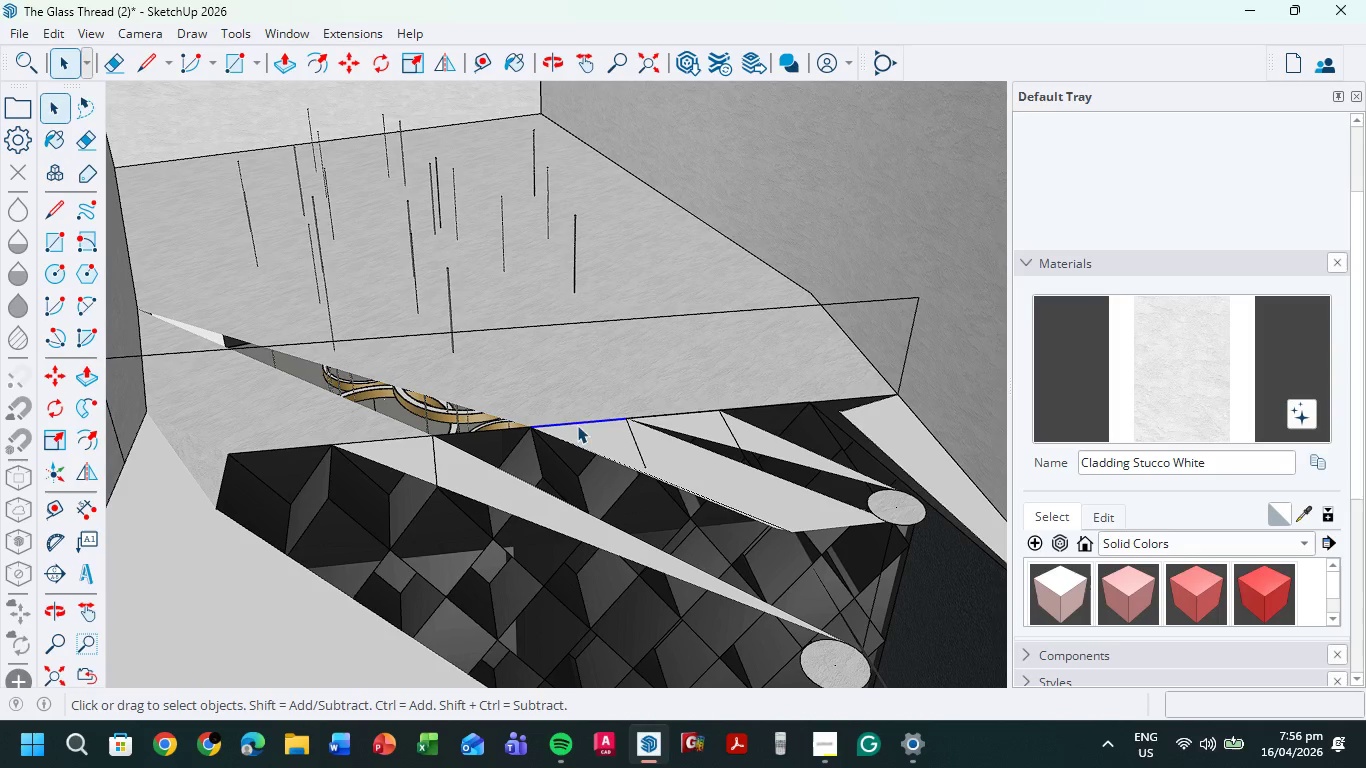 
key(Delete)
 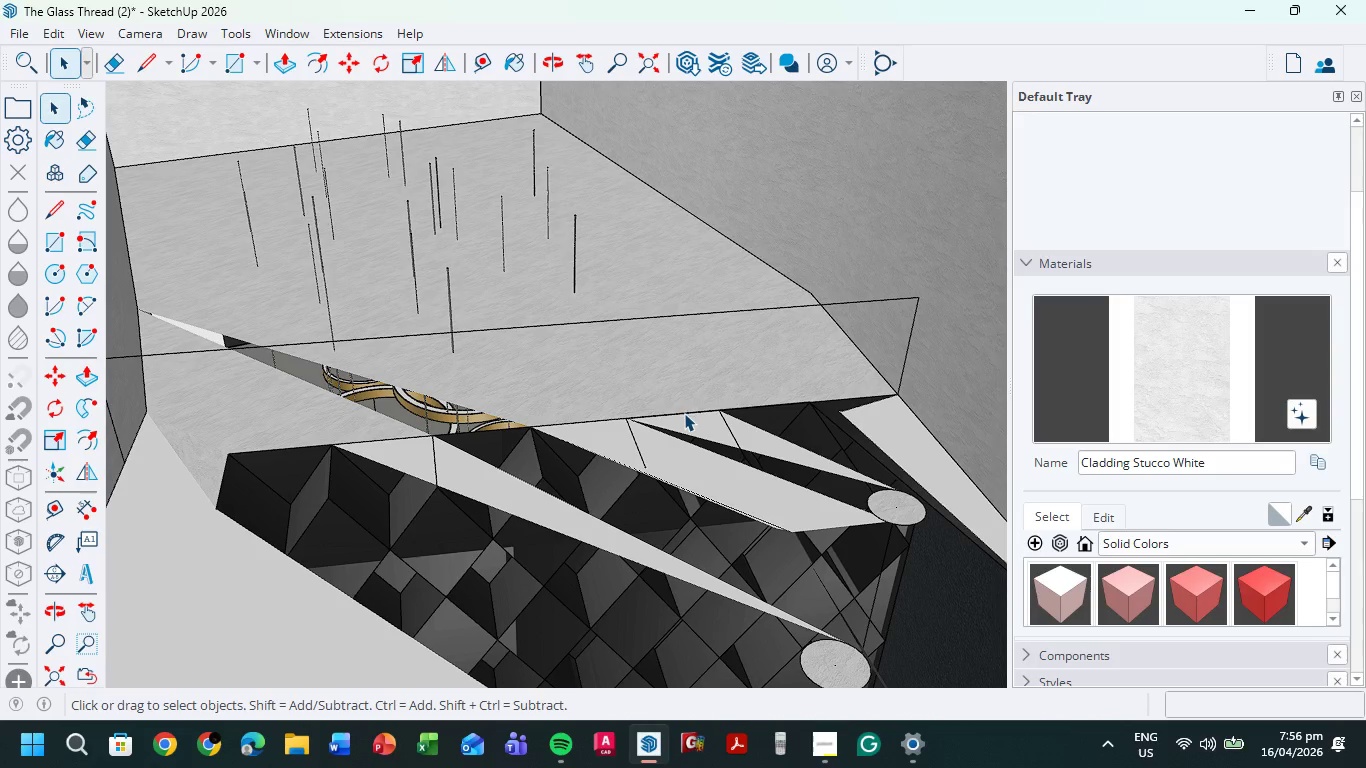 
left_click([684, 413])
 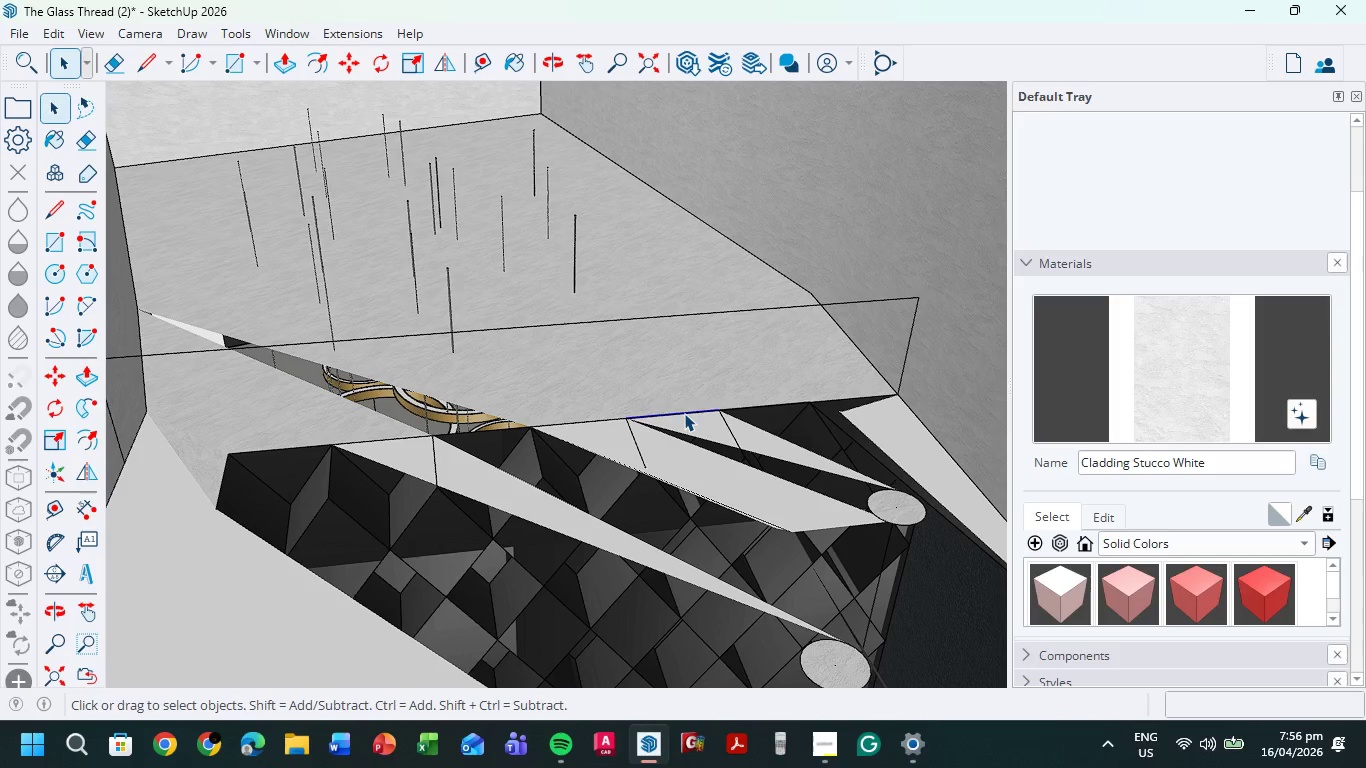 
key(Delete)
 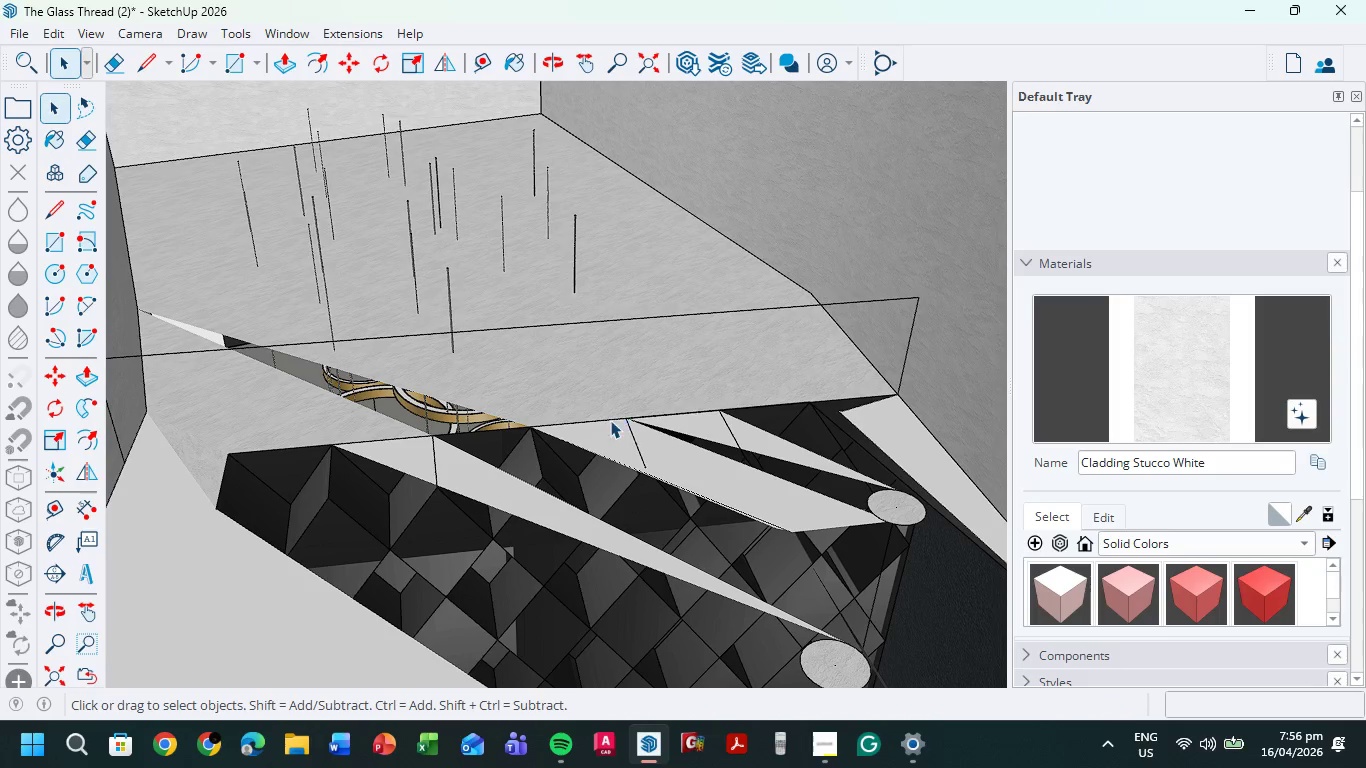 
left_click([609, 420])
 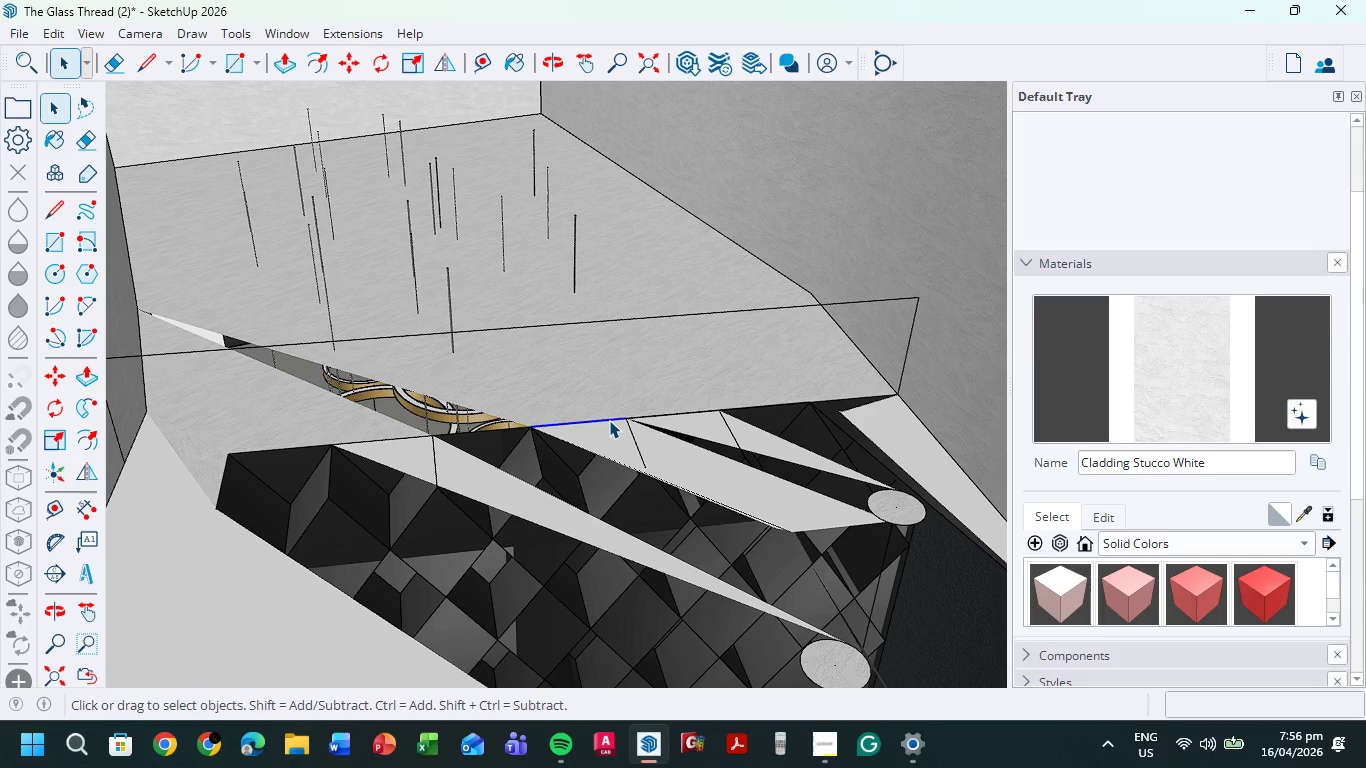 
key(Delete)
 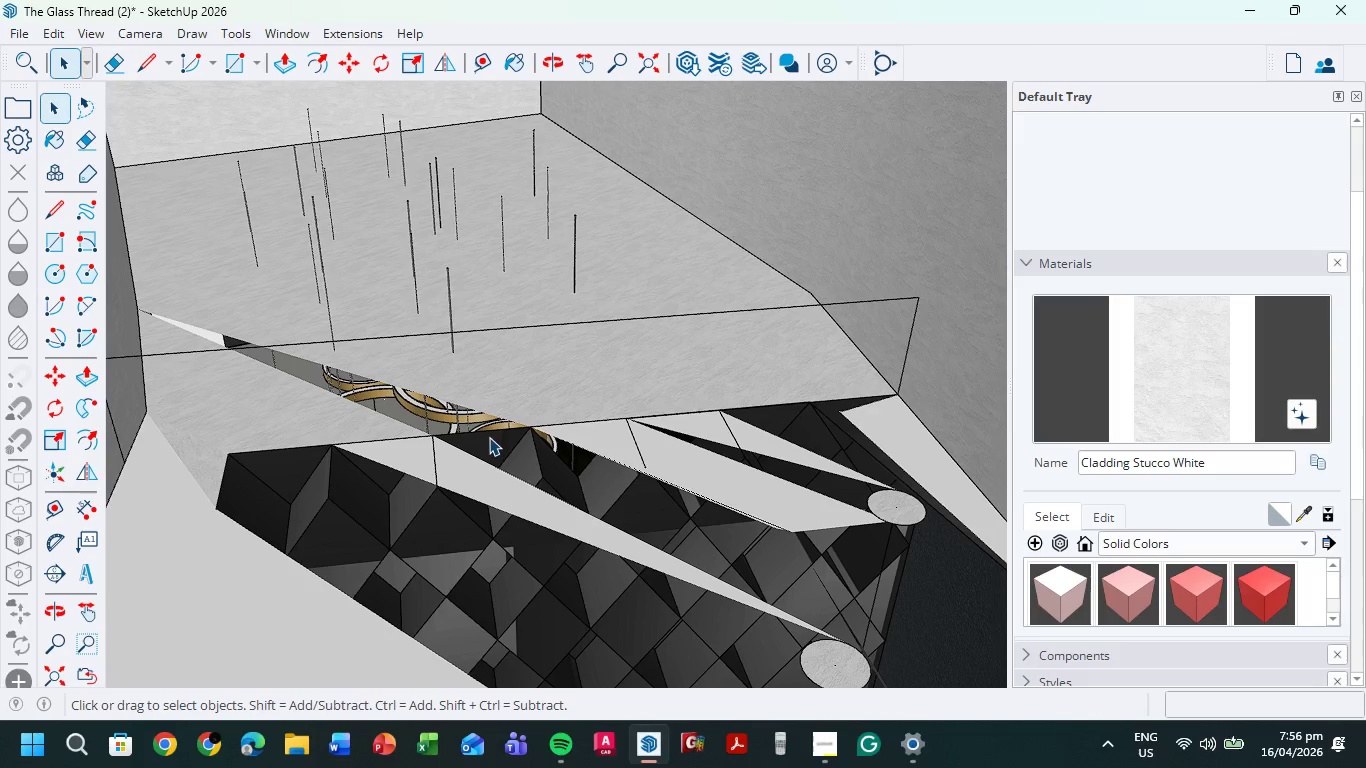 
key(L)
 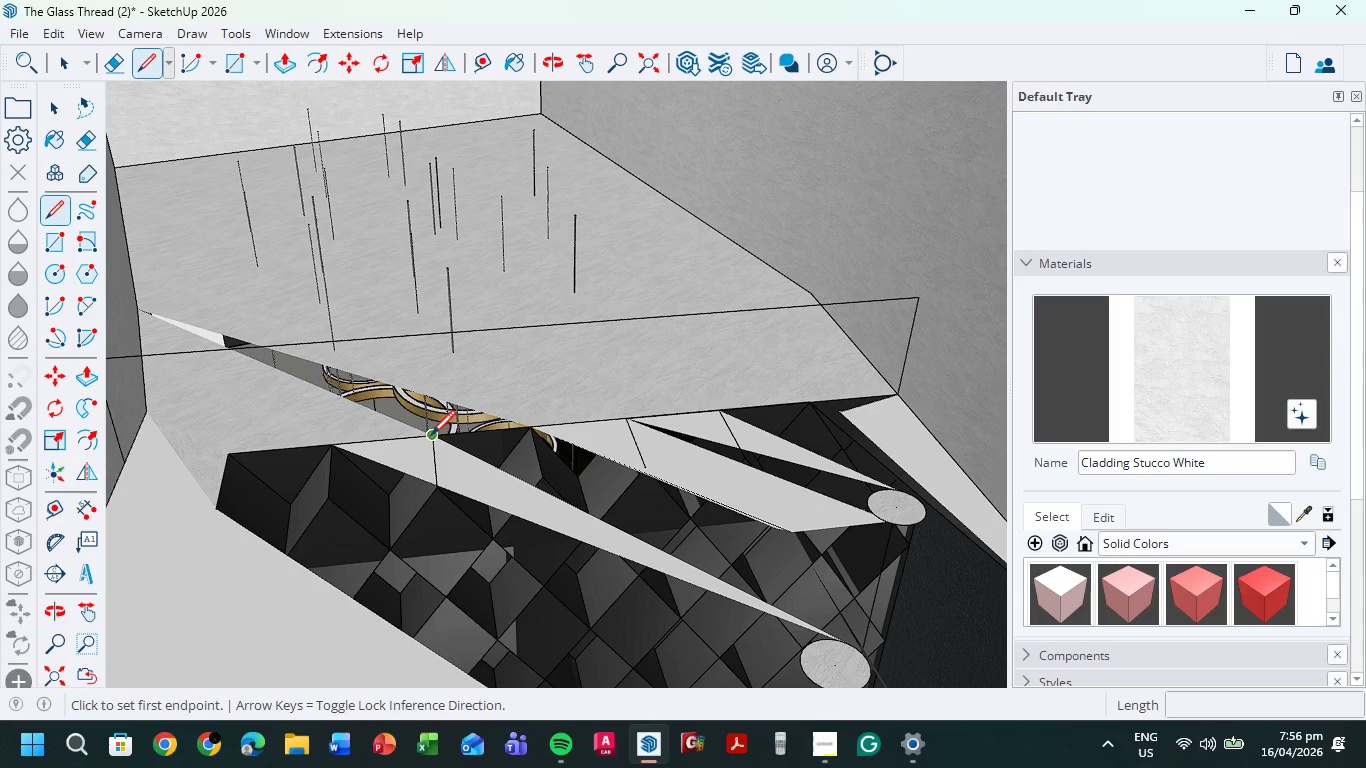 
left_click([431, 437])
 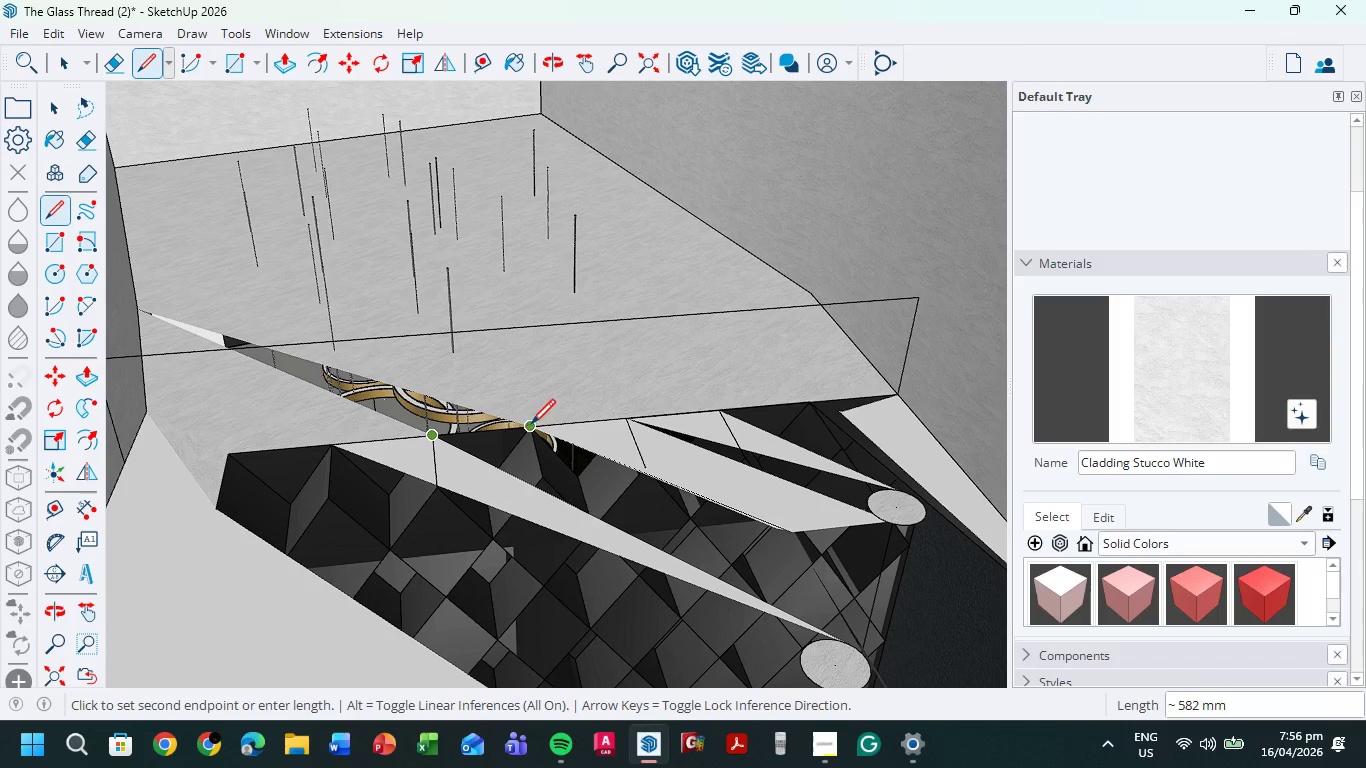 
left_click([532, 426])
 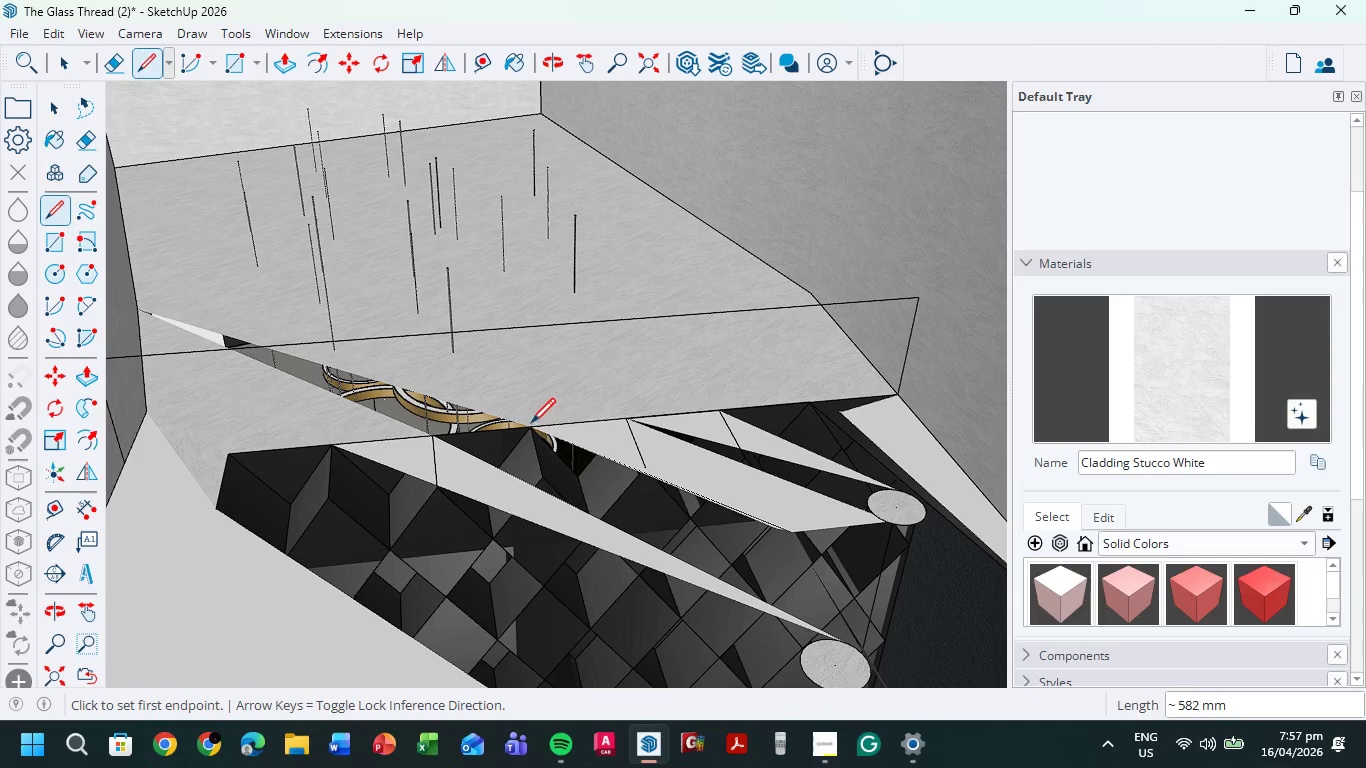 
key(Control+Z)
 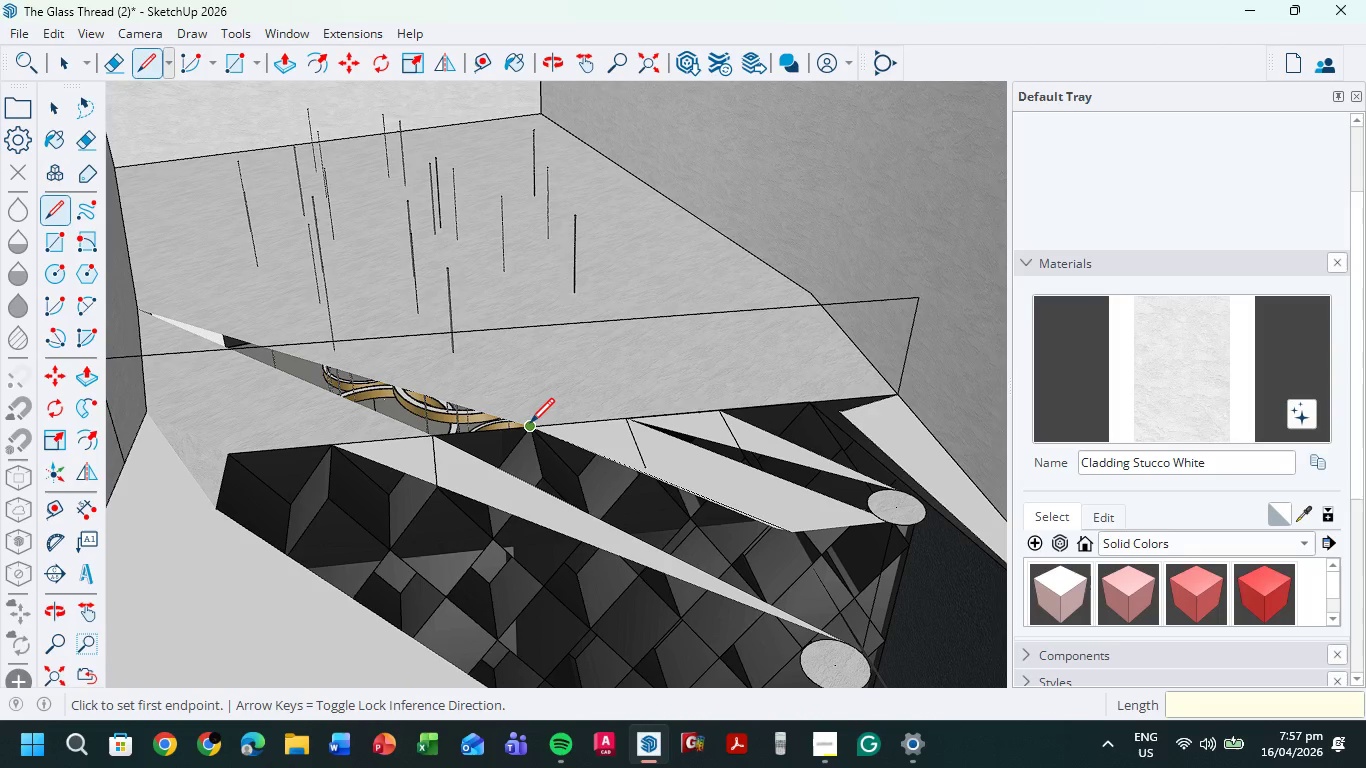 
key(Control+Z)
 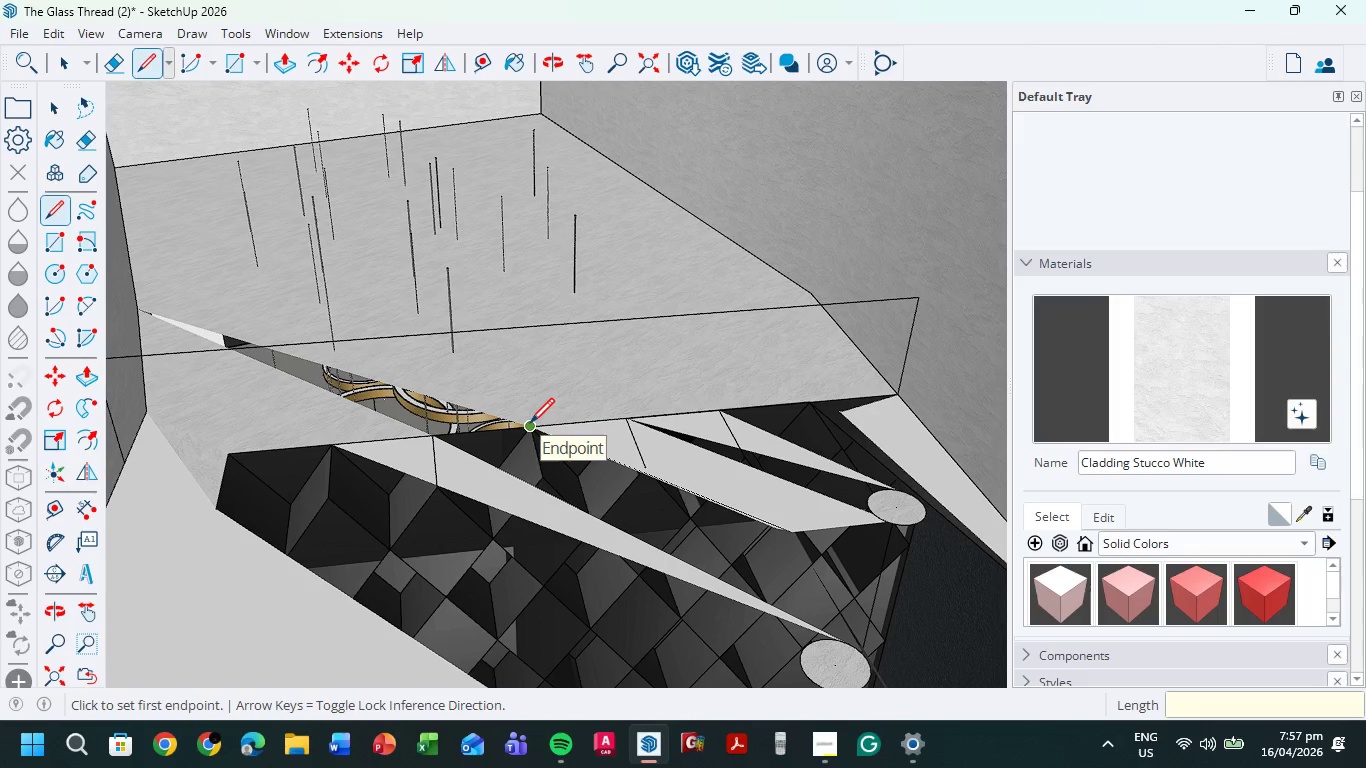 
key(Control+Z)
 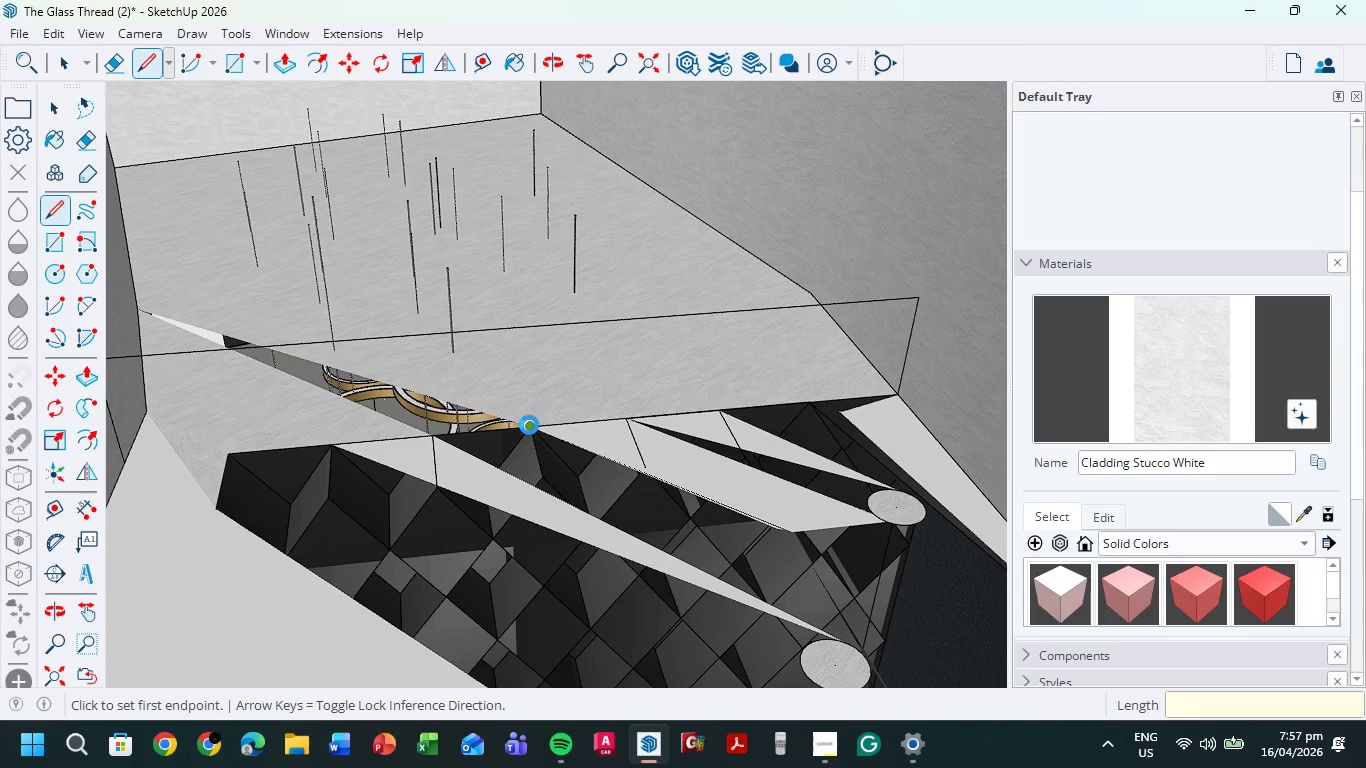 
key(Control+Z)
 